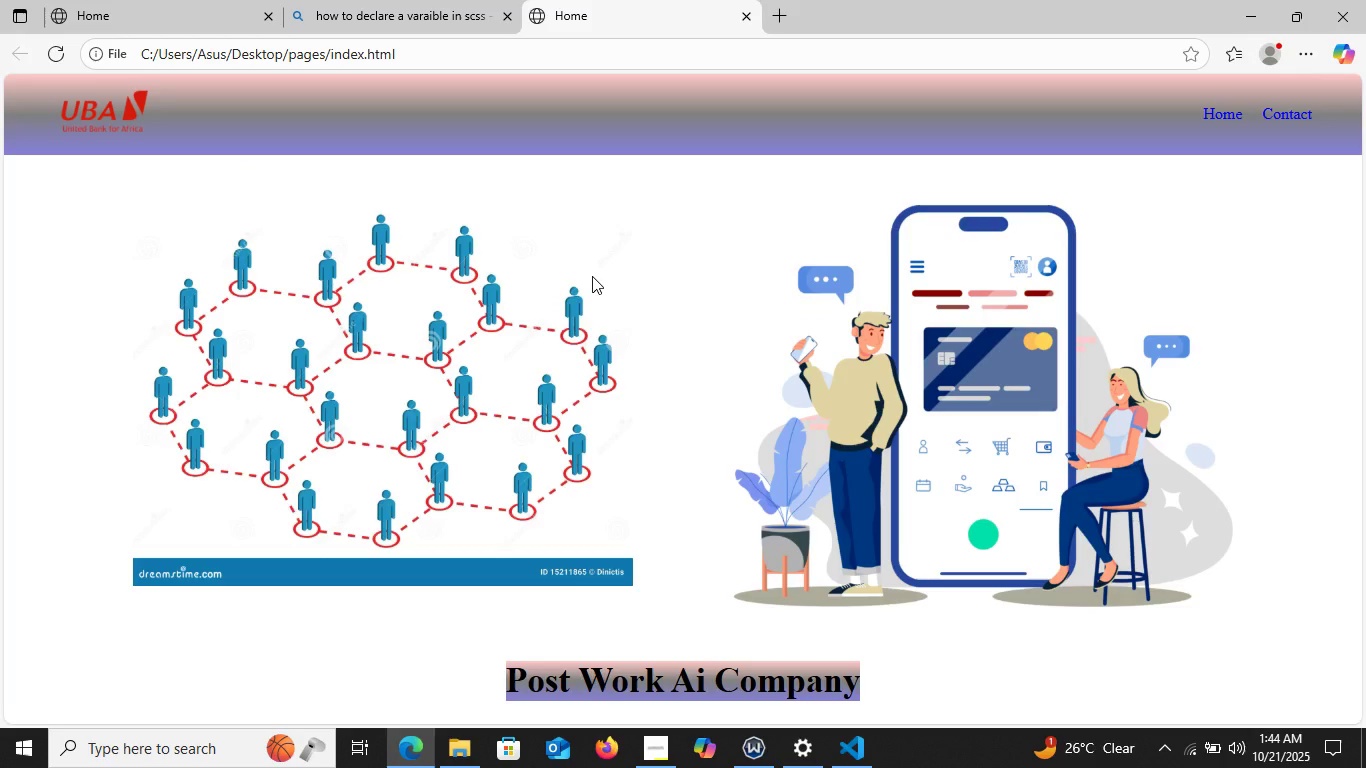 
scroll: coordinate [592, 276], scroll_direction: up, amount: 3.0
 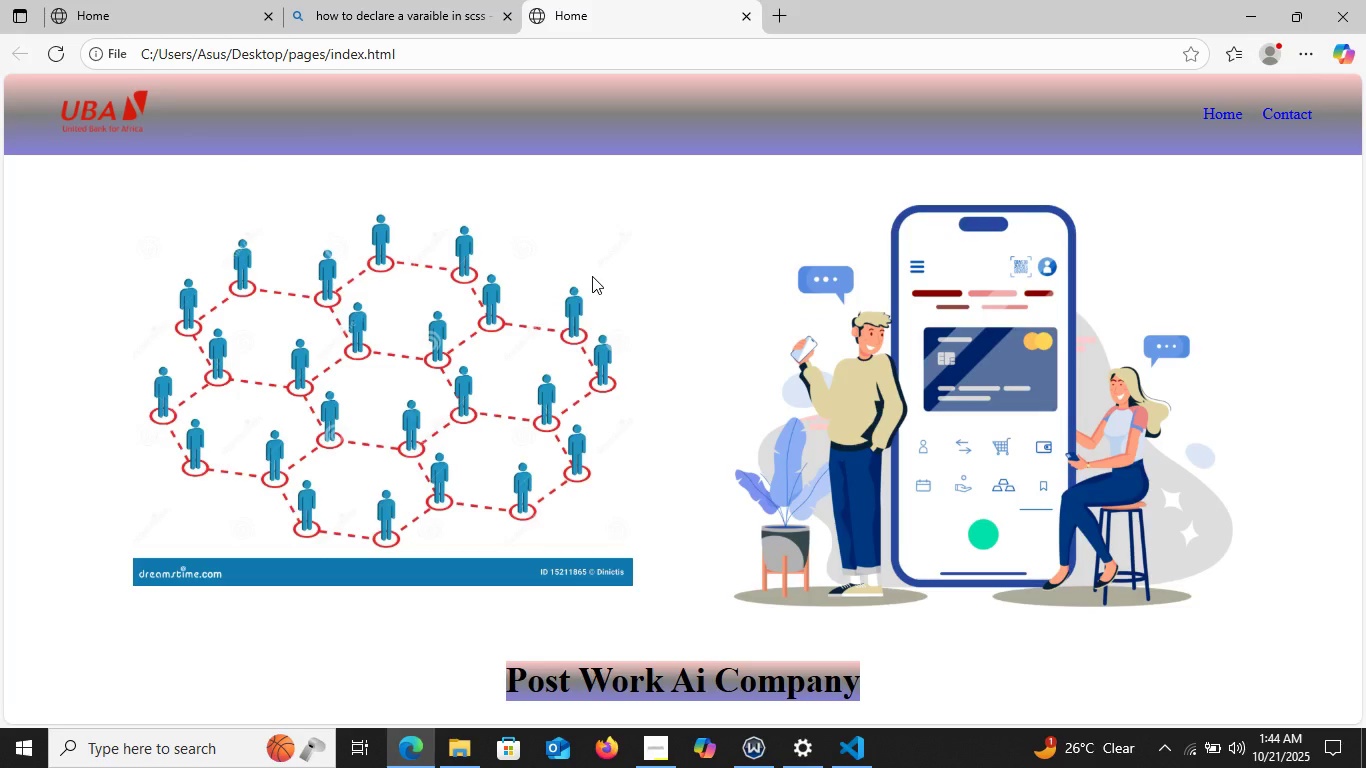 
wait(12.95)
 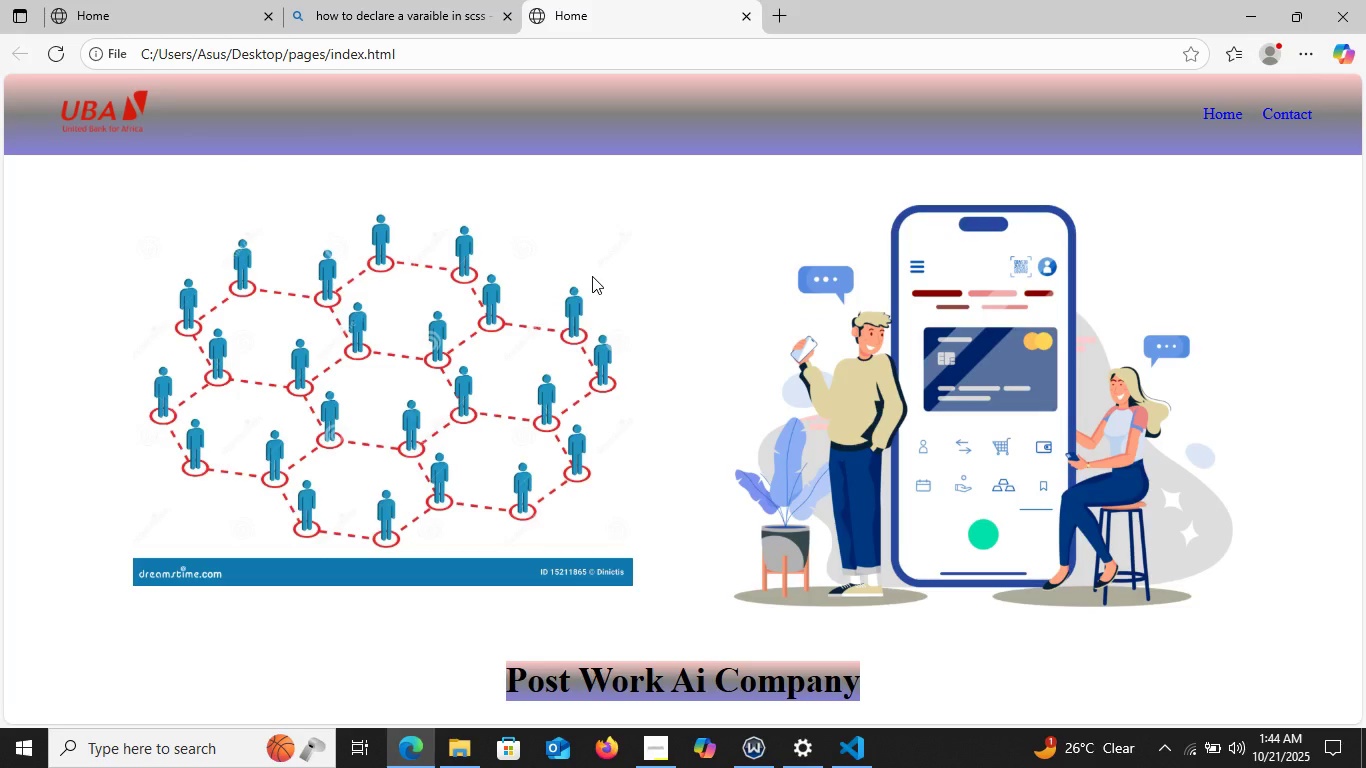 
left_click([869, 746])
 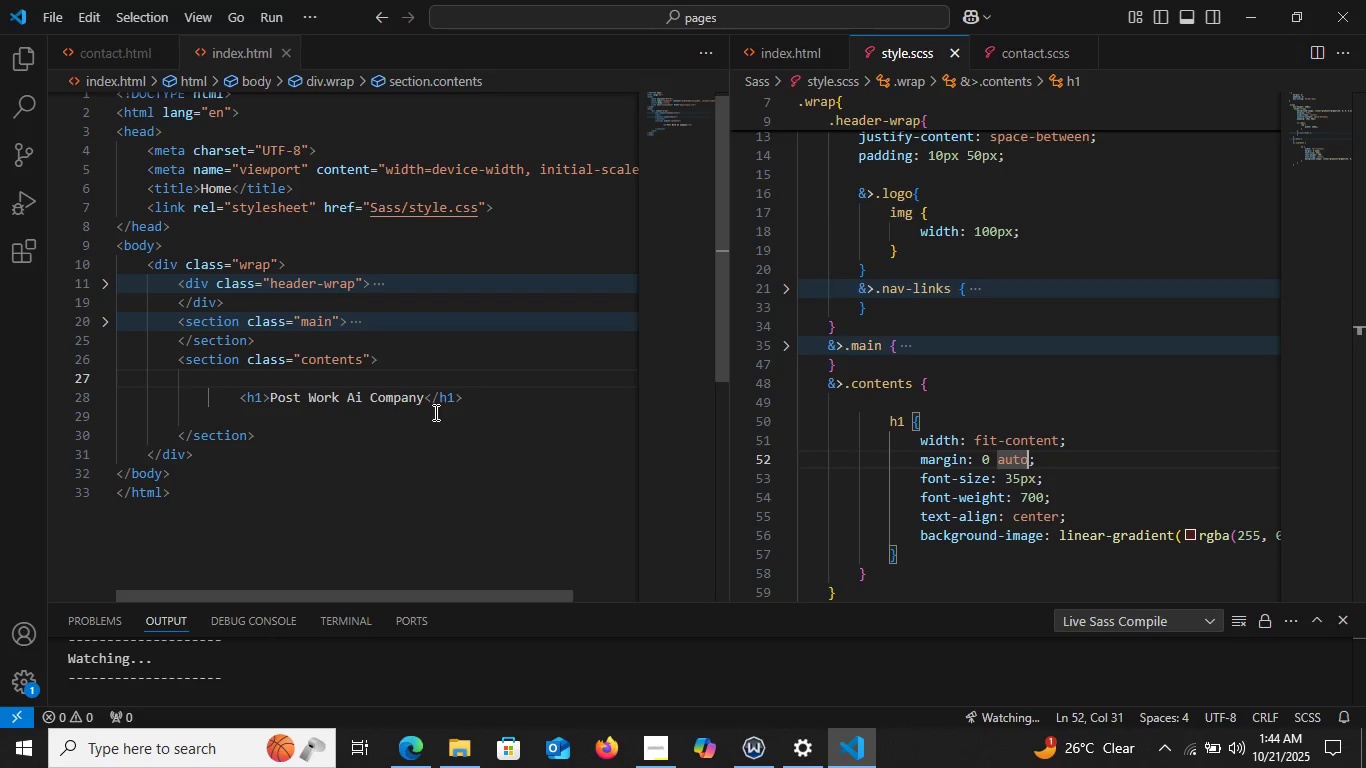 
left_click([427, 416])
 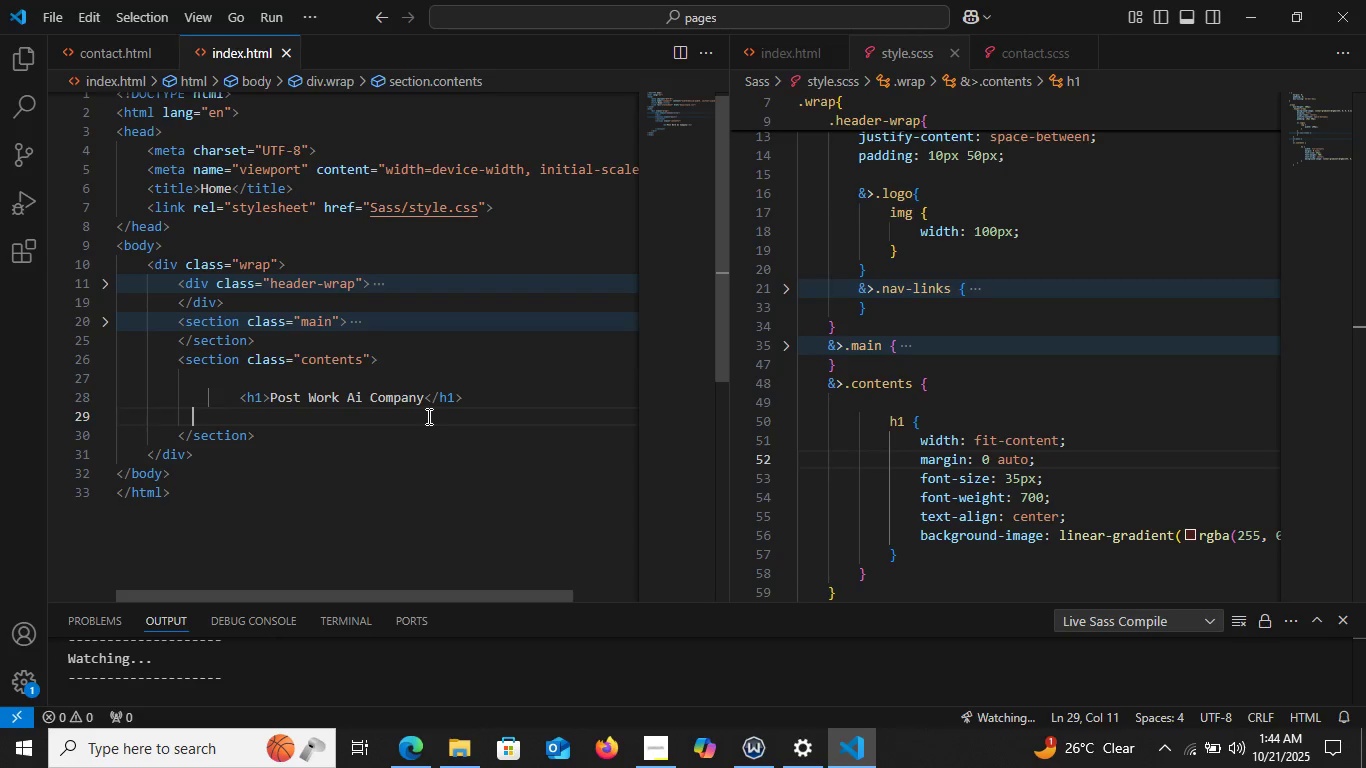 
key(Tab)
 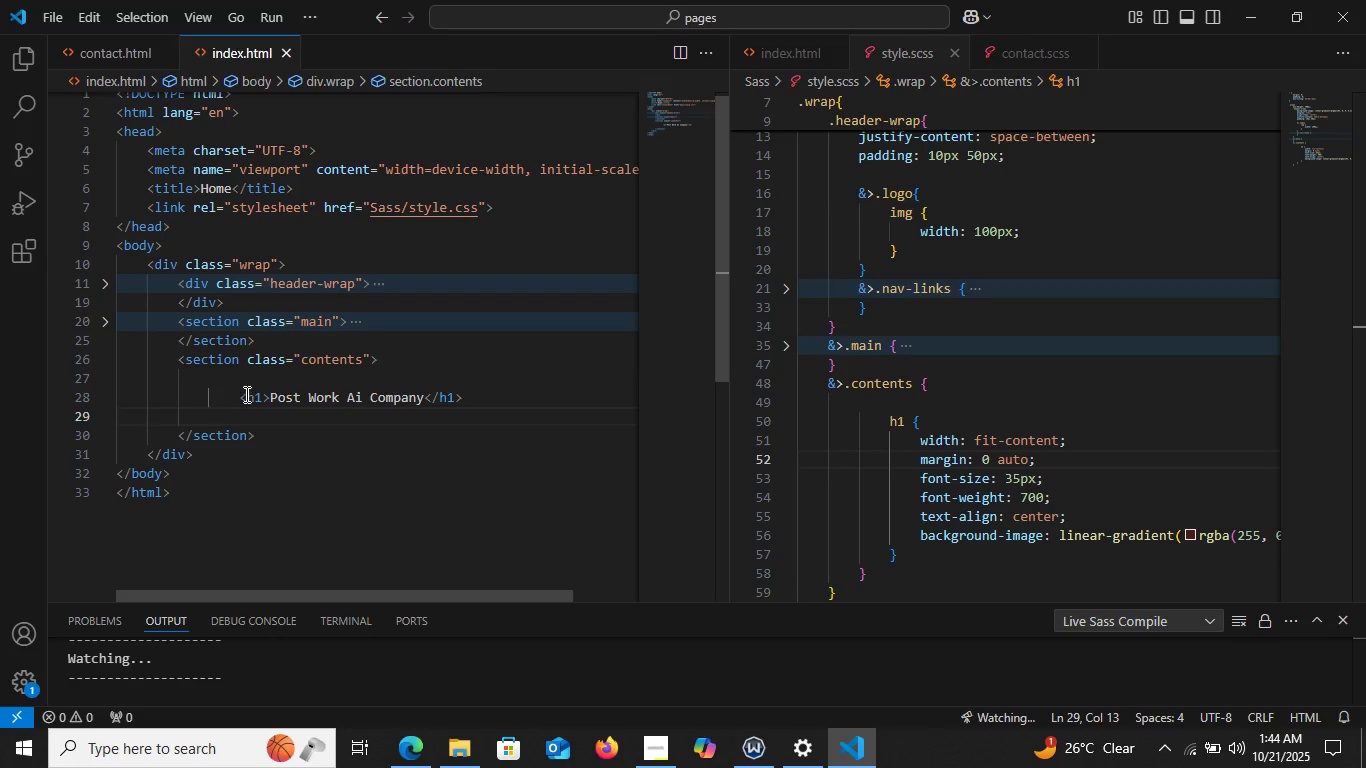 
left_click([241, 397])
 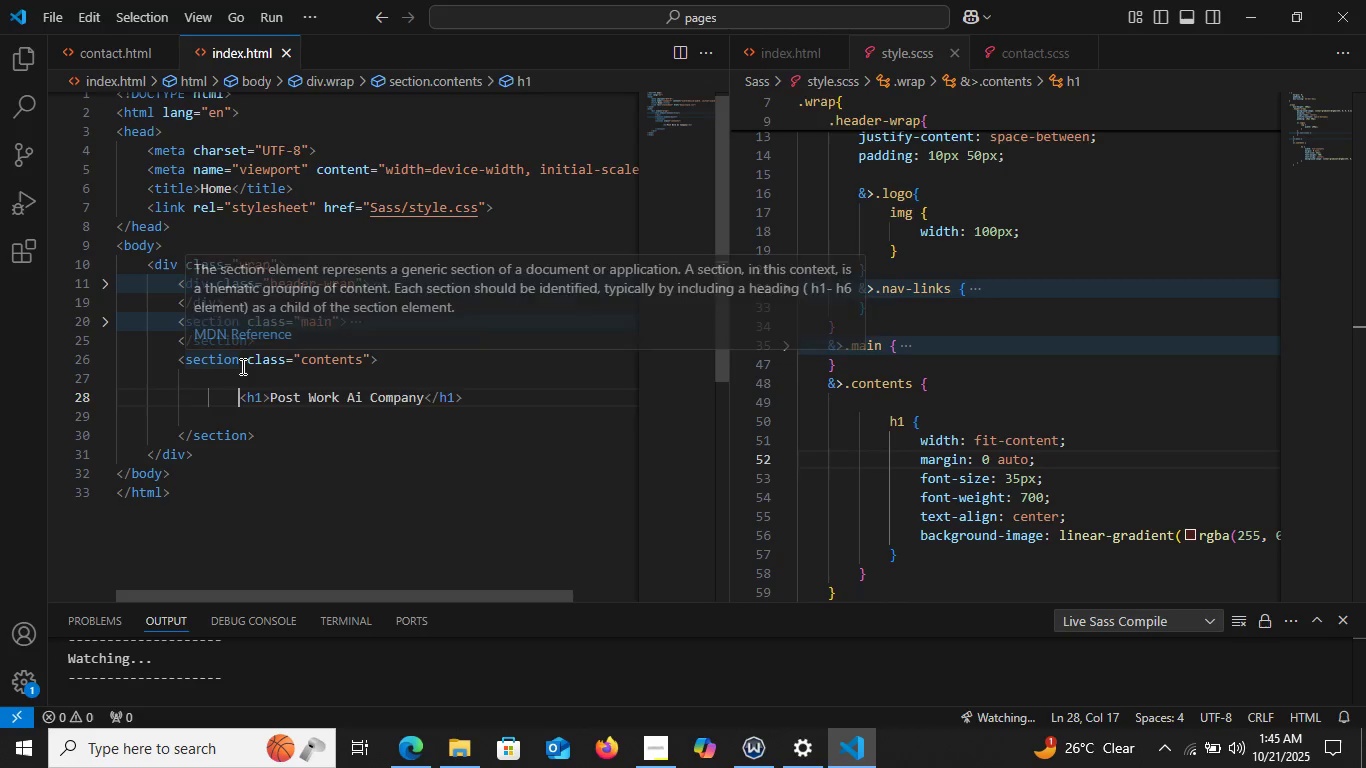 
key(Backspace)
 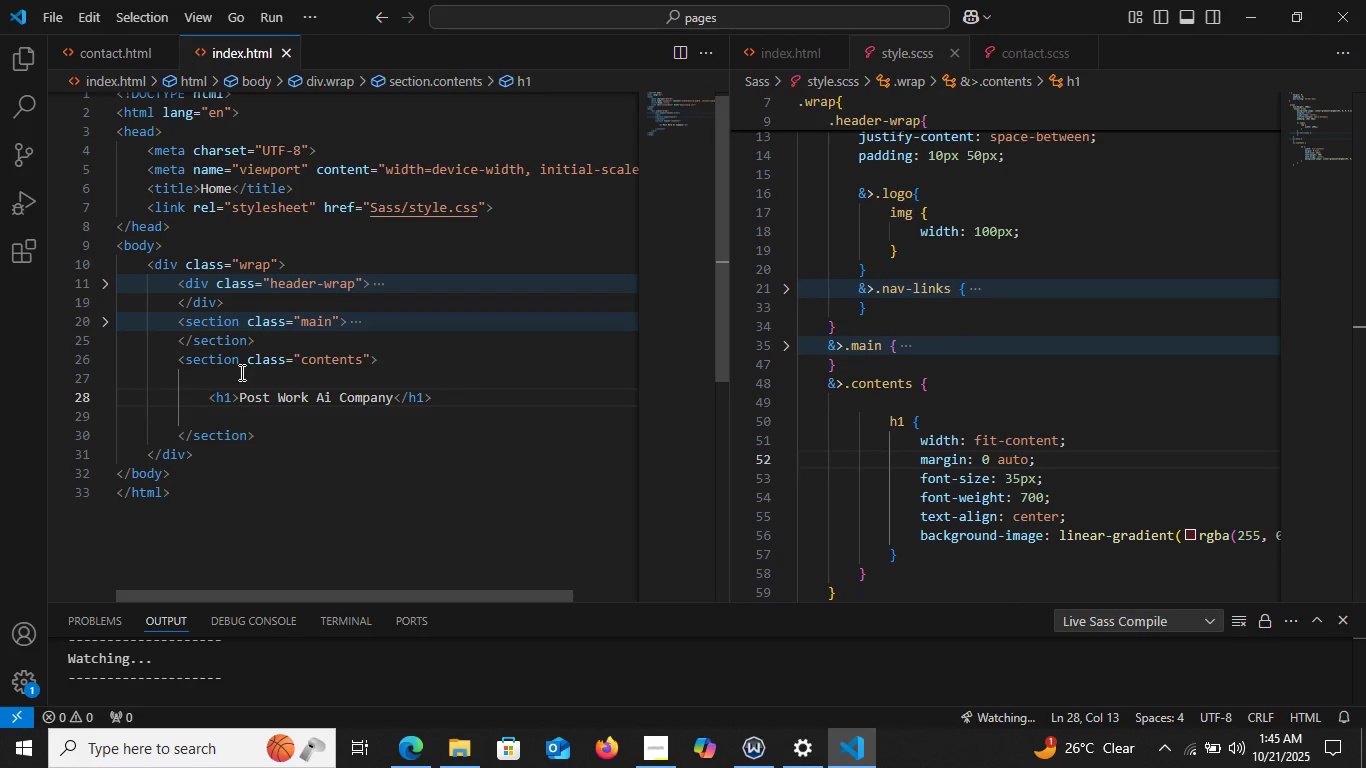 
left_click([240, 372])
 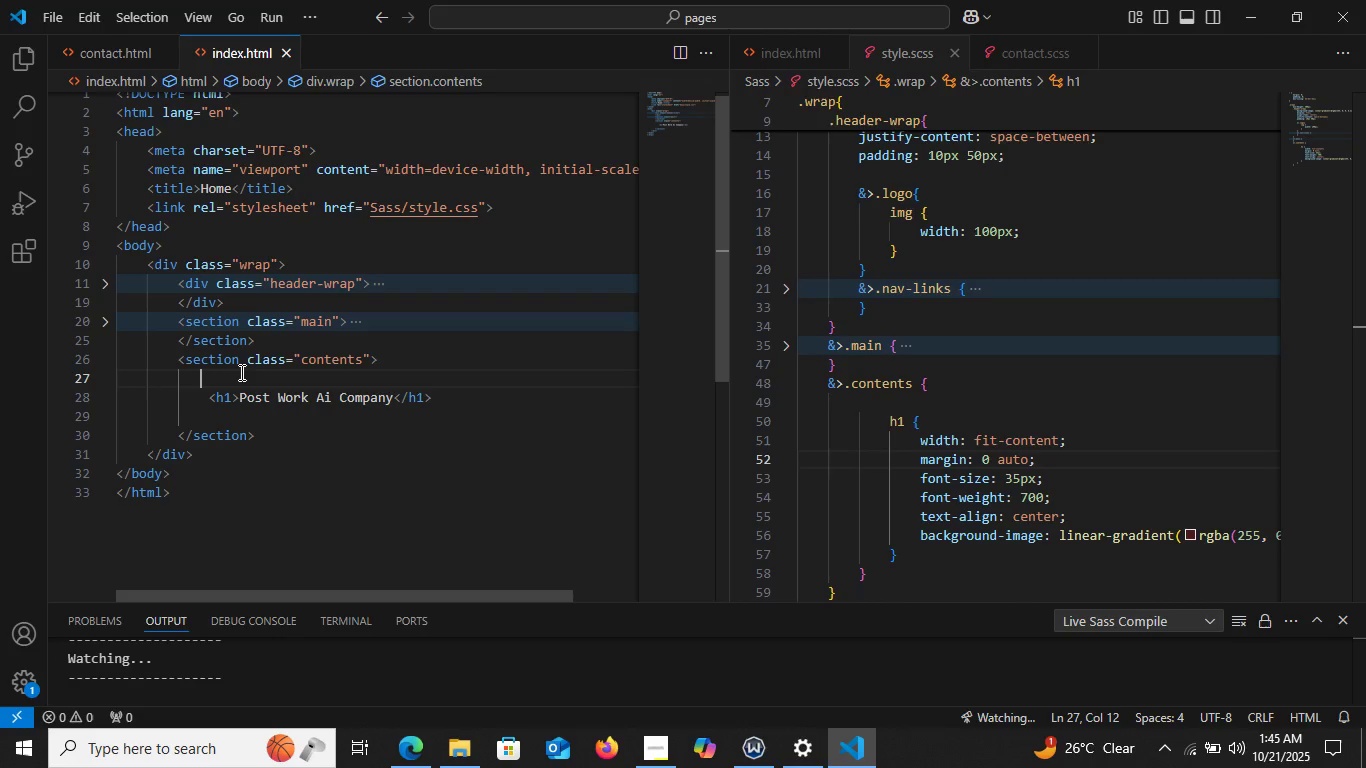 
key(Control+X)
 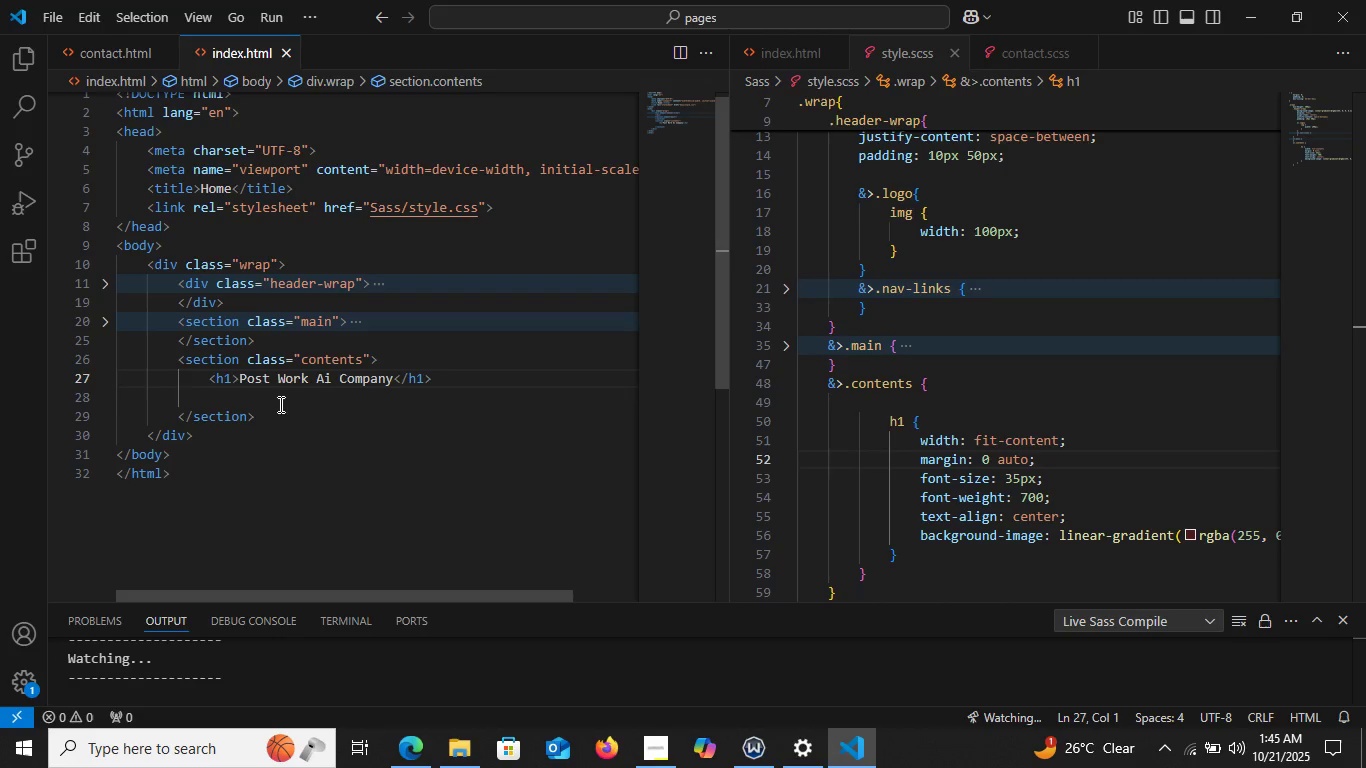 
left_click([279, 402])
 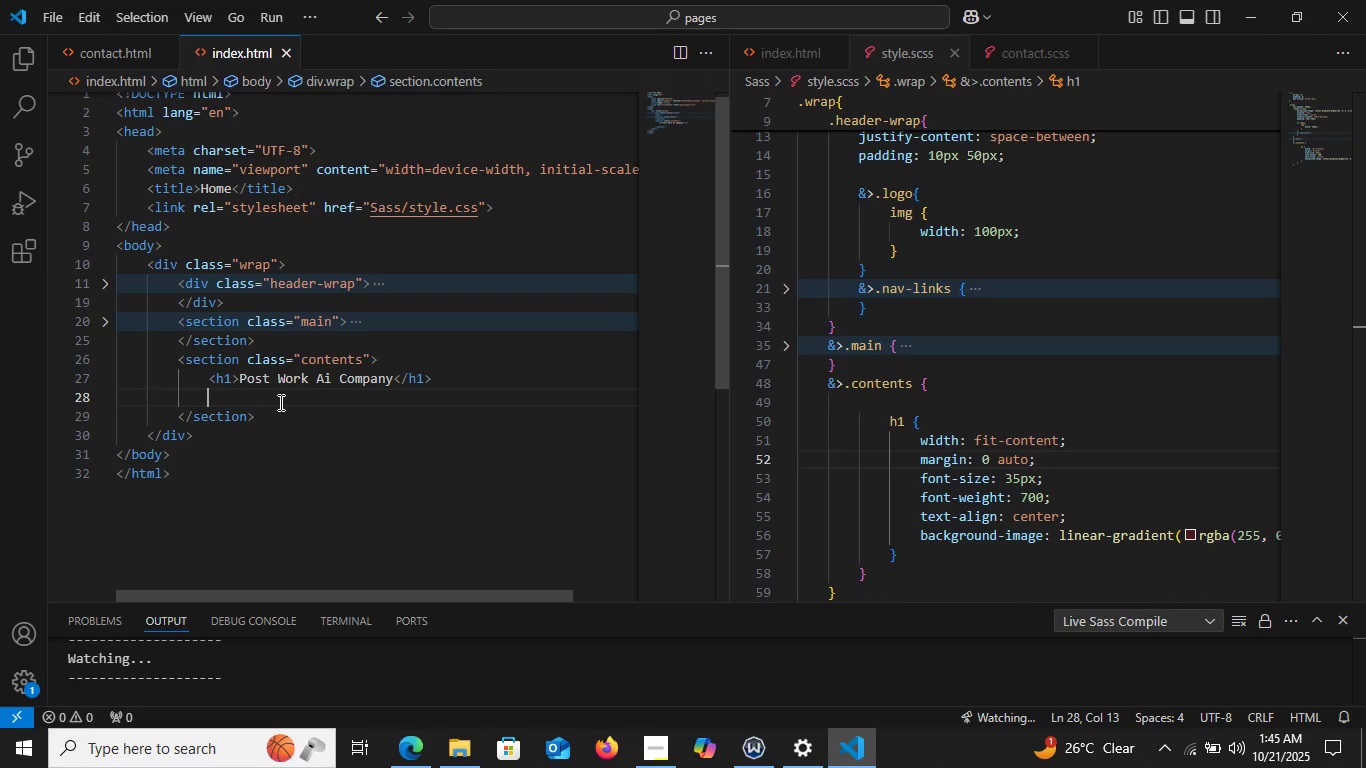 
key(P)
 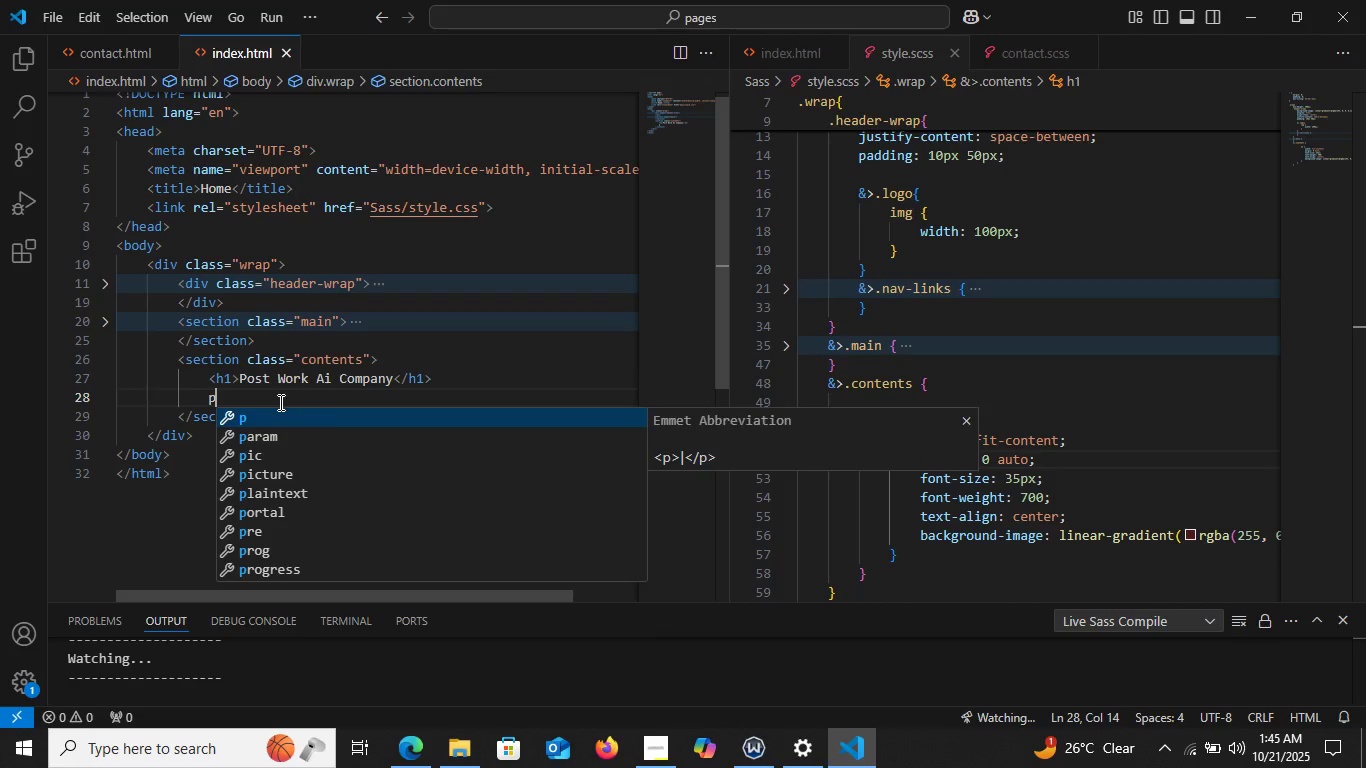 
key(Enter)
 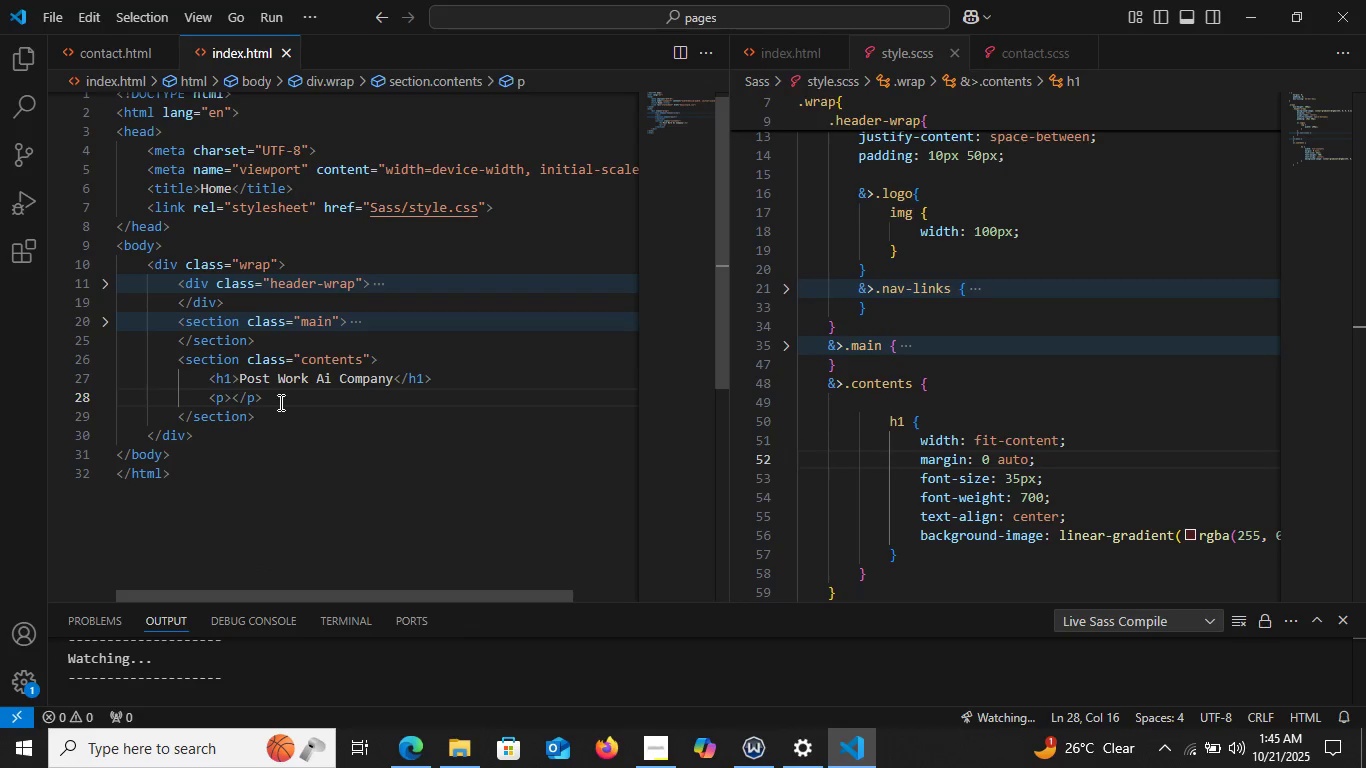 
key(Enter)
 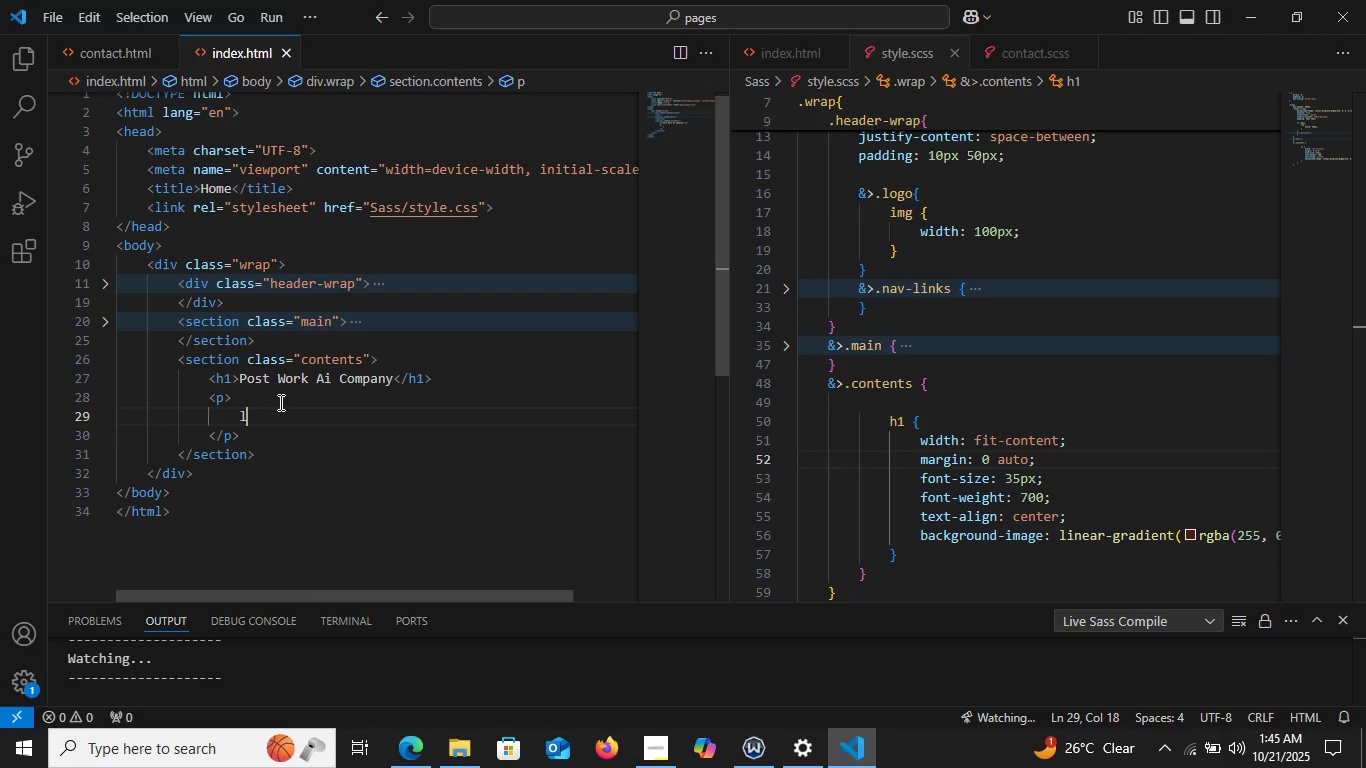 
type(lorem500)
 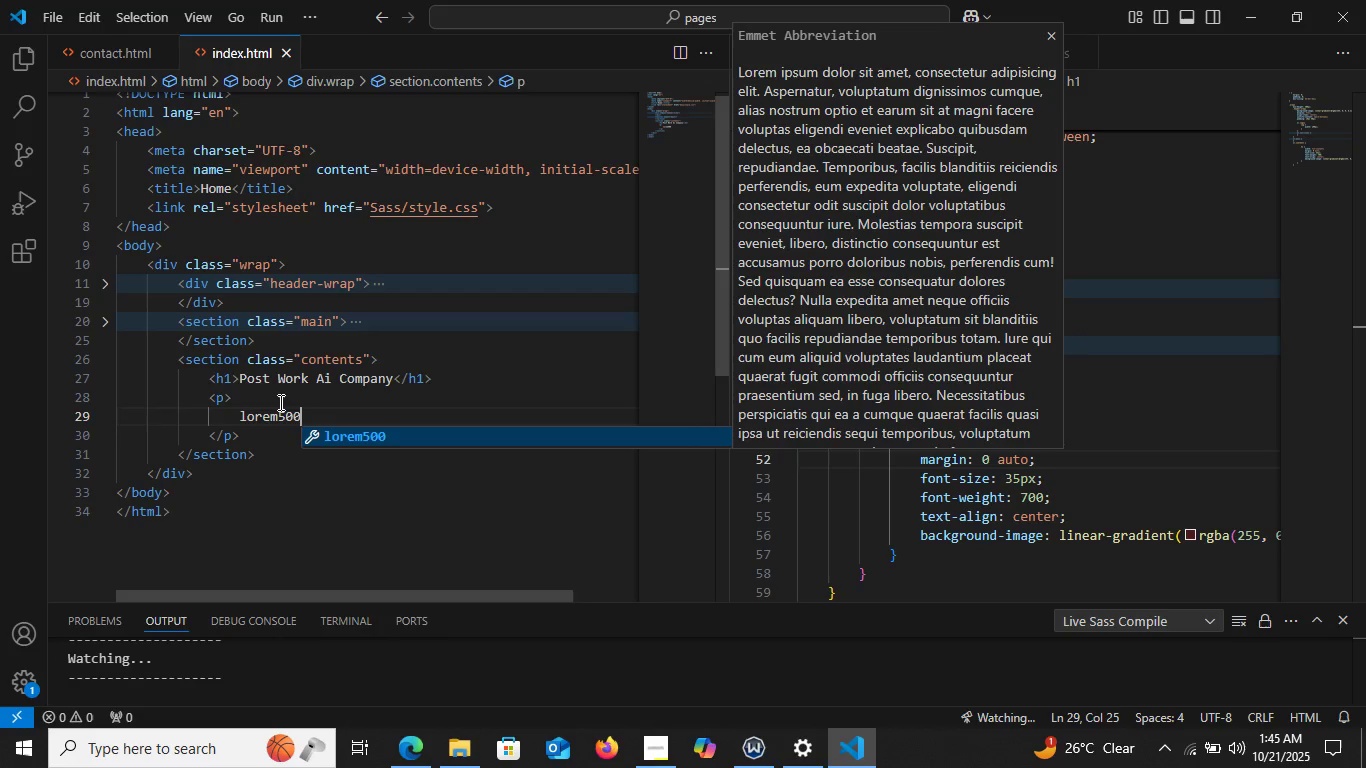 
key(Enter)
 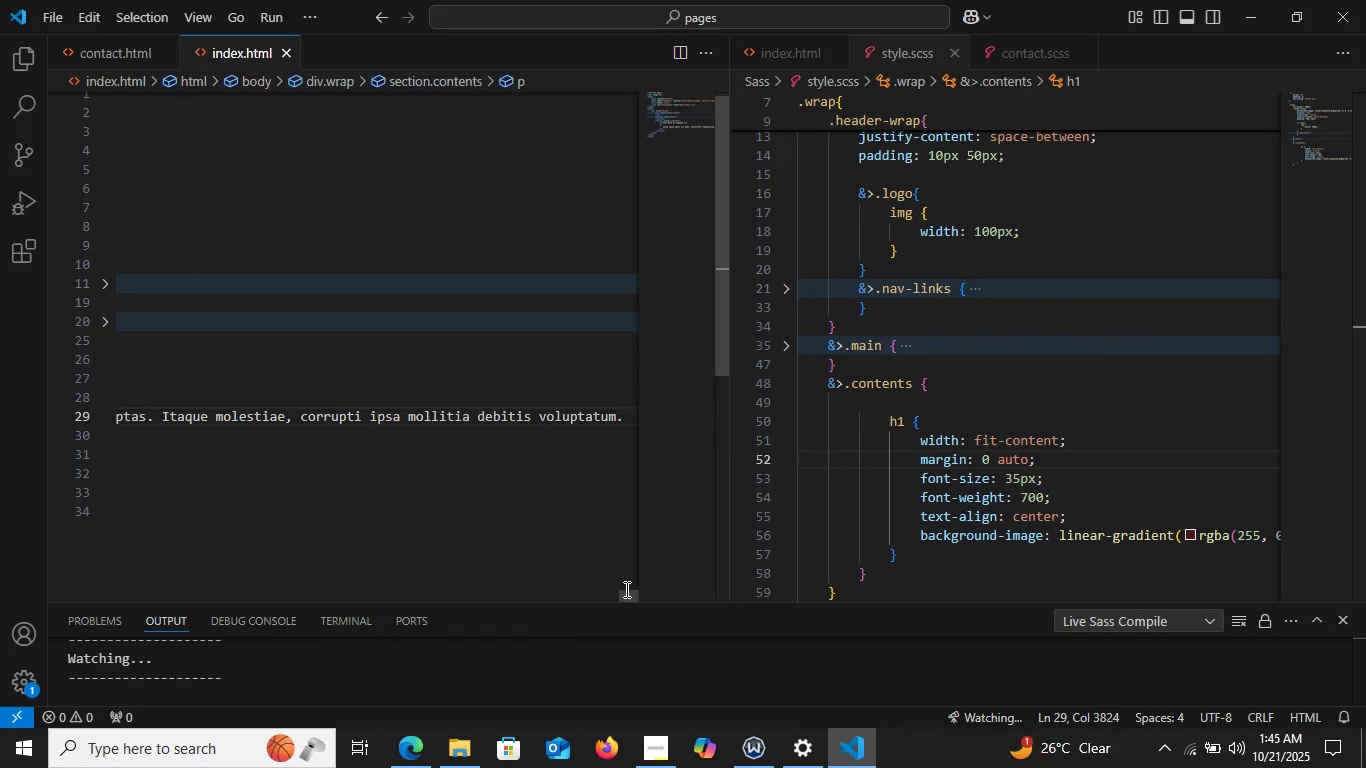 
left_click_drag(start_coordinate=[626, 594], to_coordinate=[71, 640])
 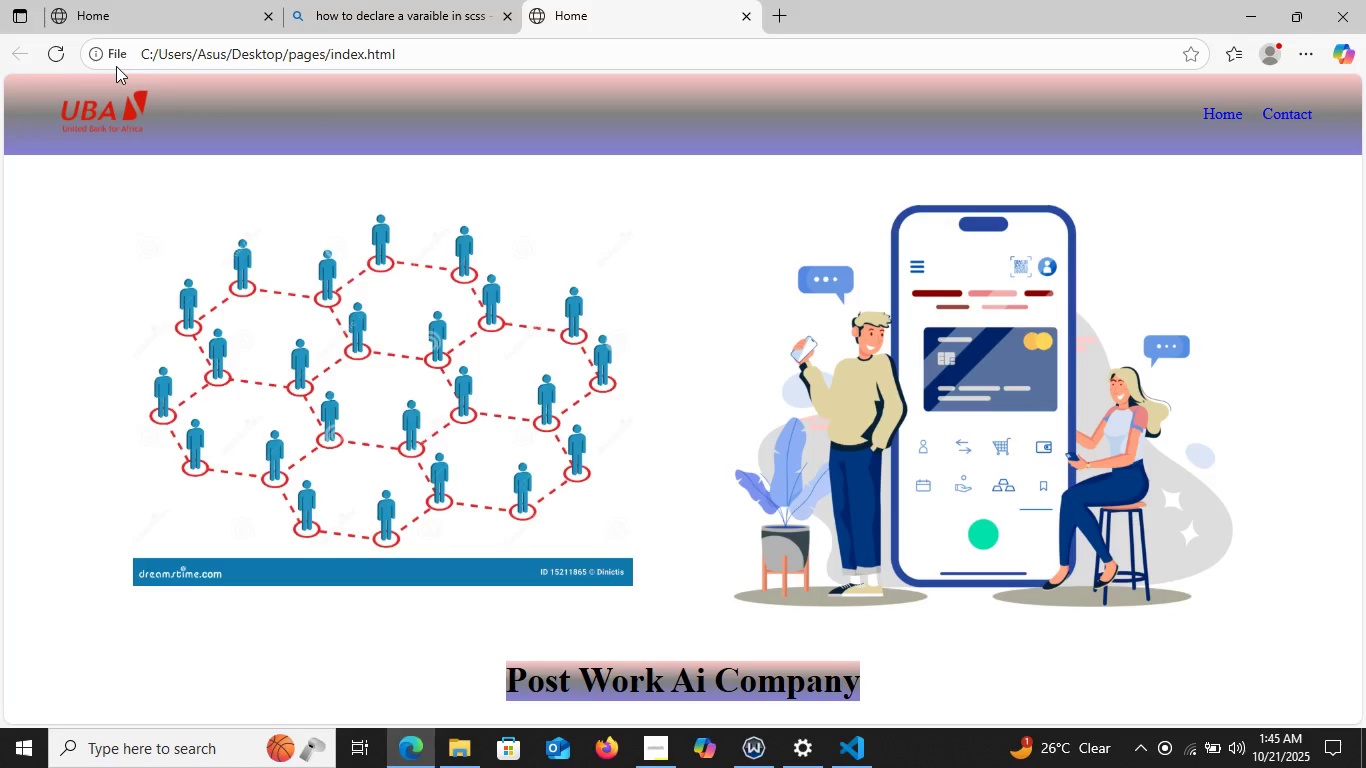 
left_click([56, 53])
 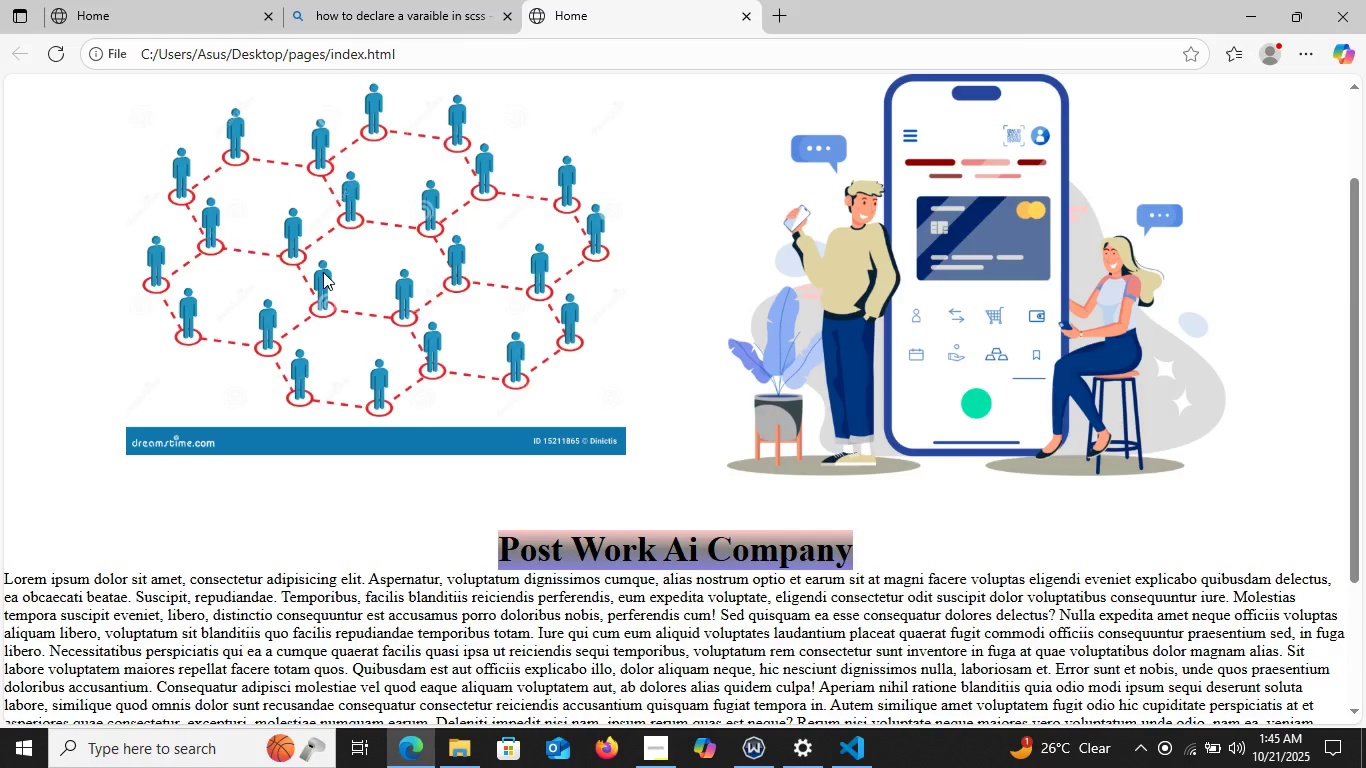 
scroll: coordinate [350, 255], scroll_direction: down, amount: 13.0
 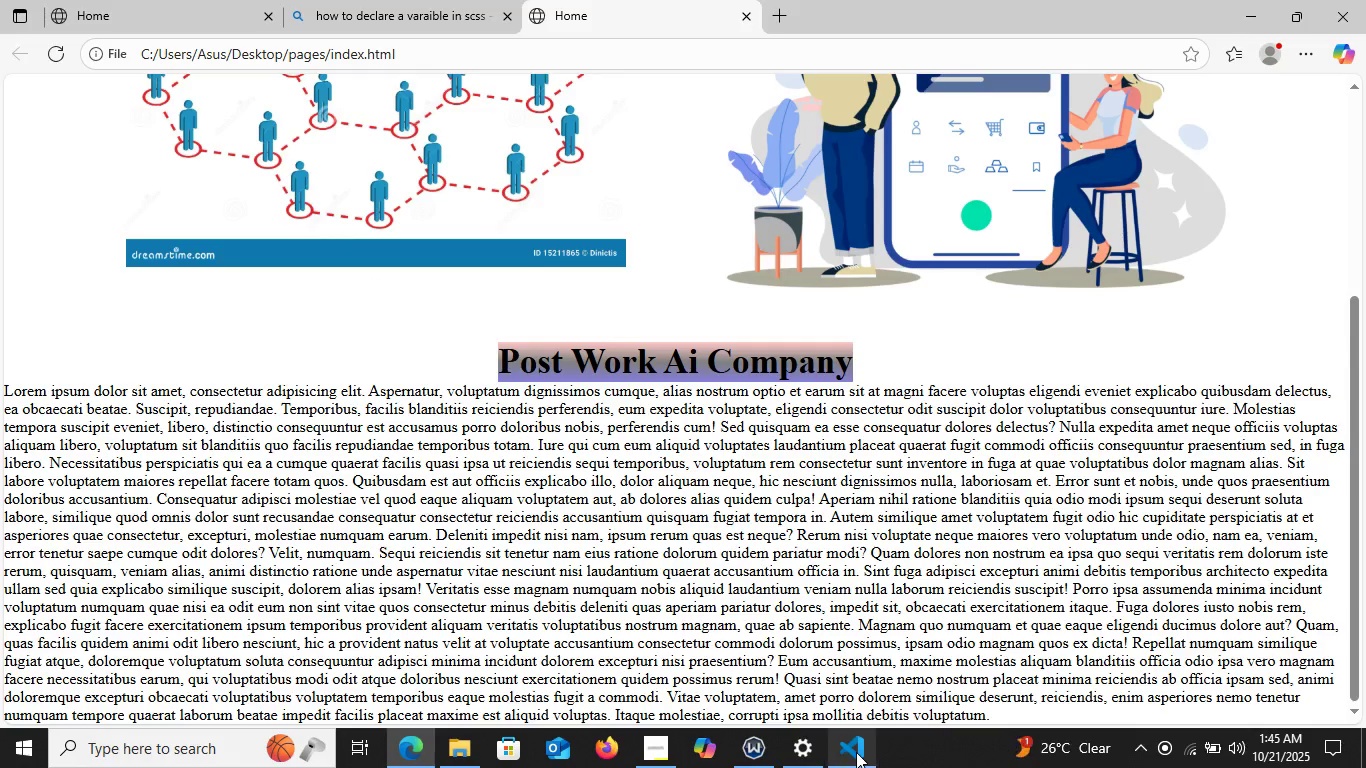 
left_click([856, 752])
 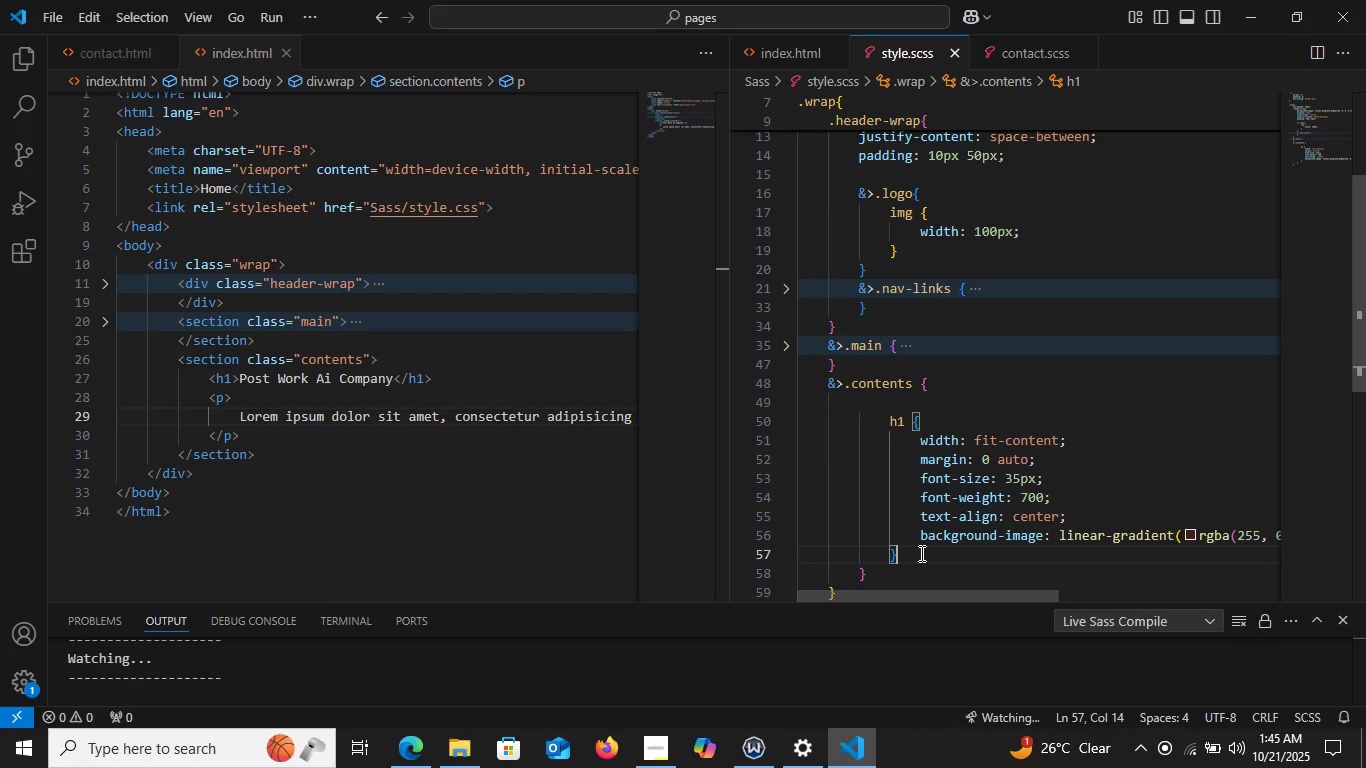 
key(Enter)
 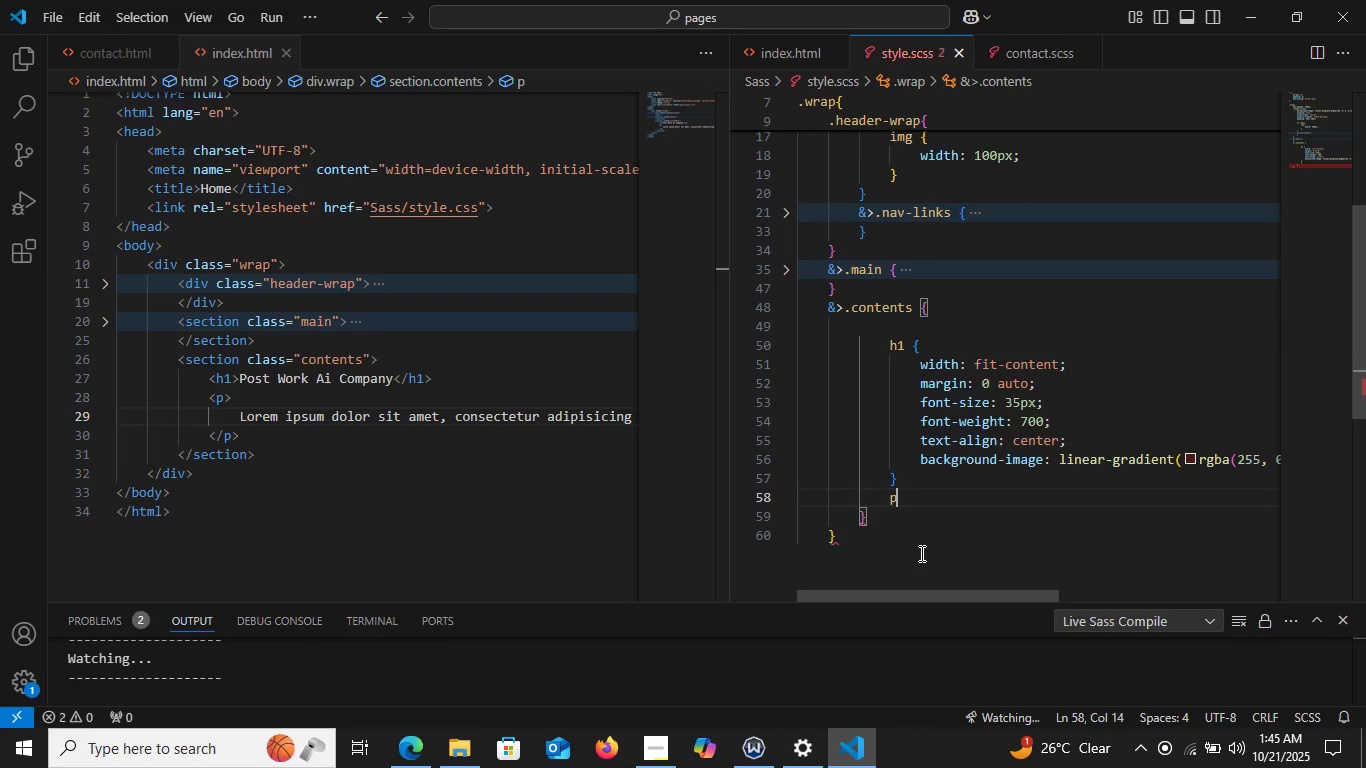 
key(P)
 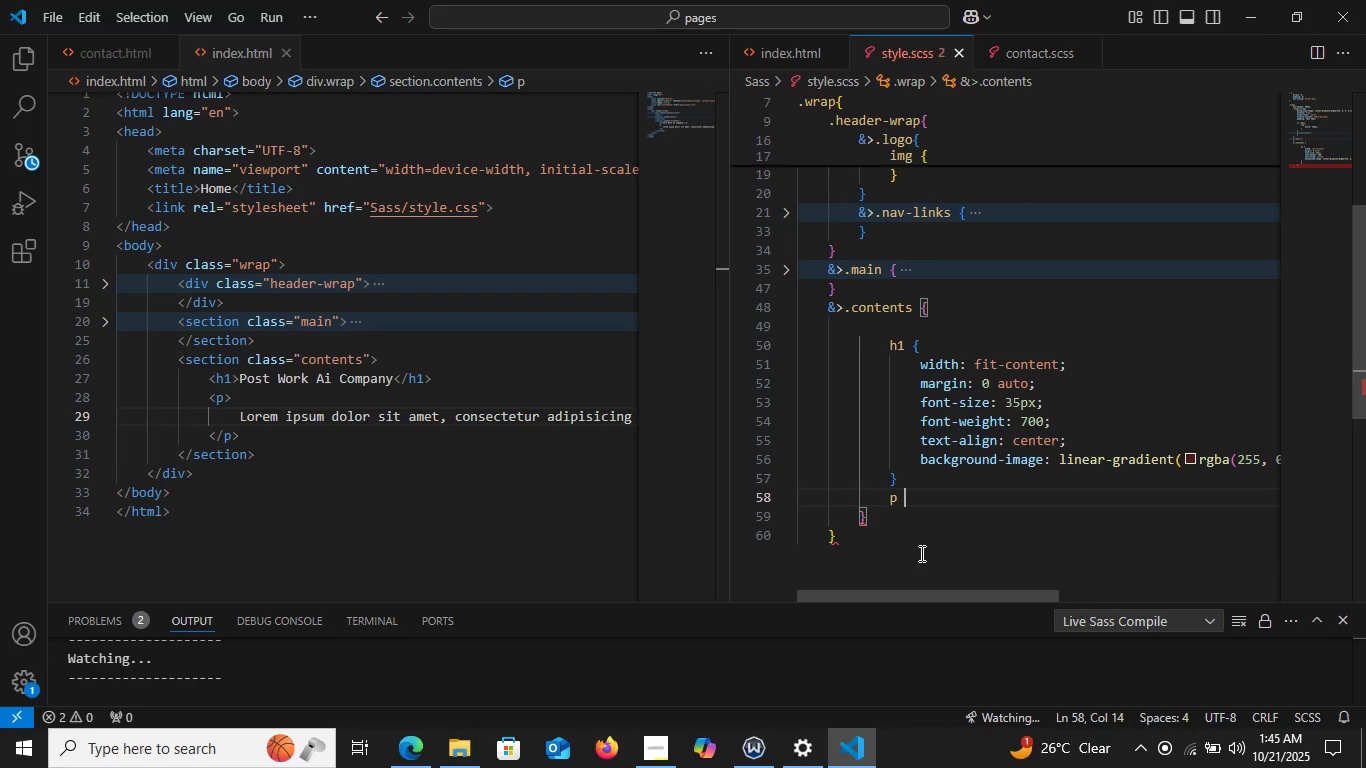 
key(Space)
 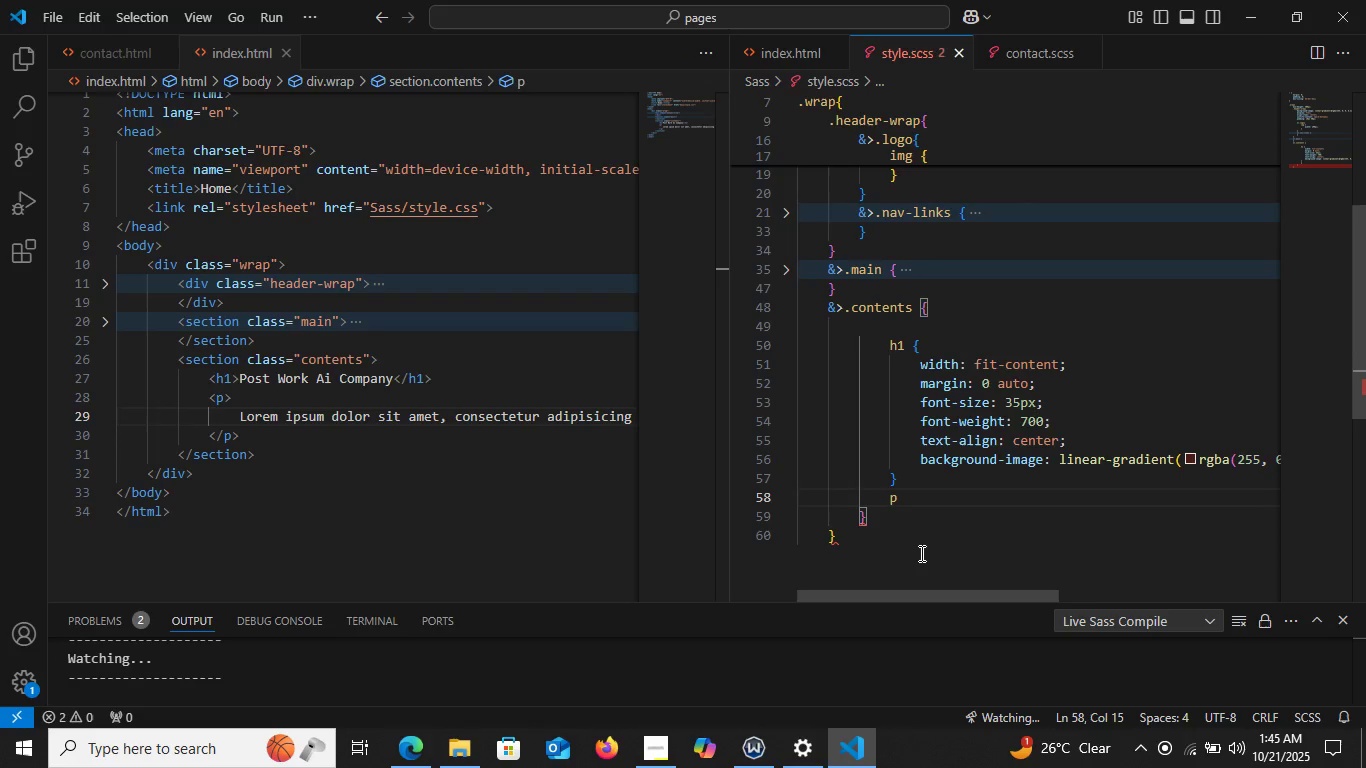 
key(Shift+BracketLeft)
 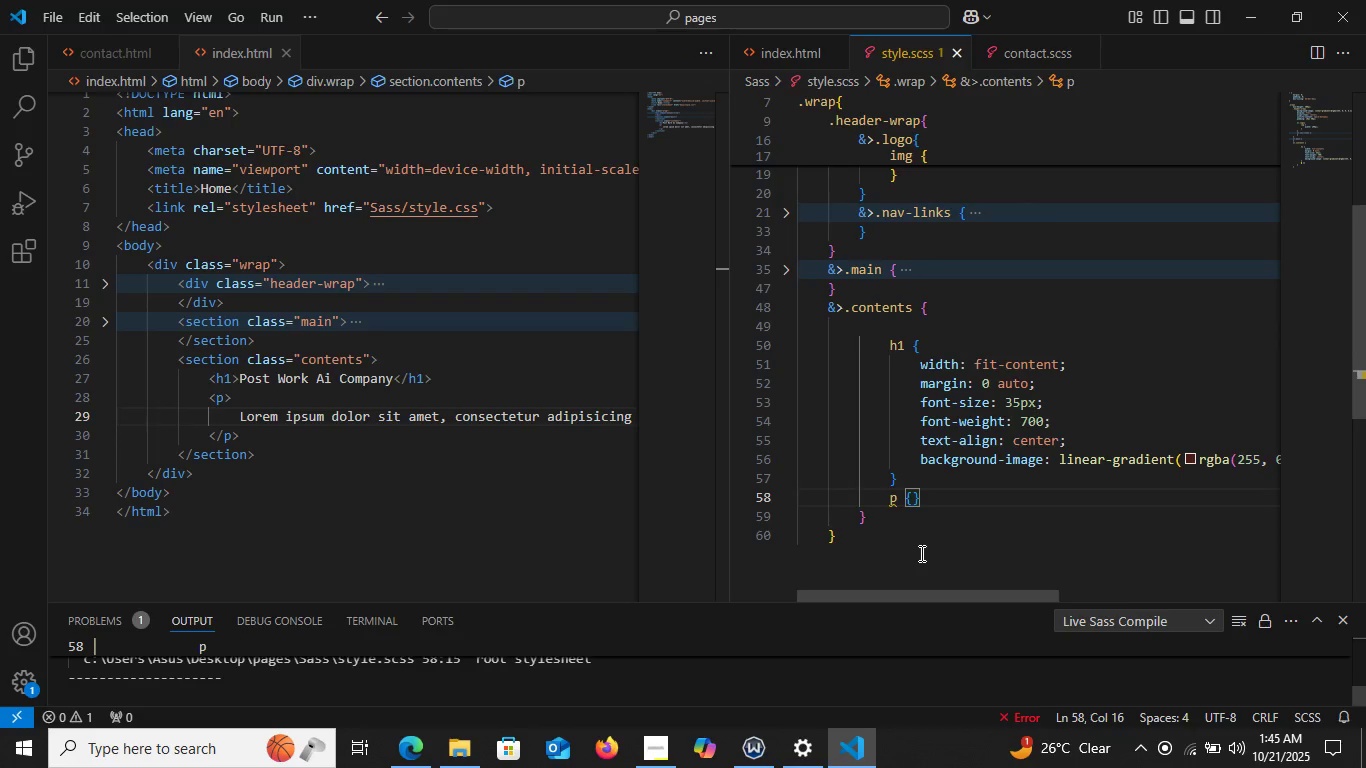 
key(Enter)
 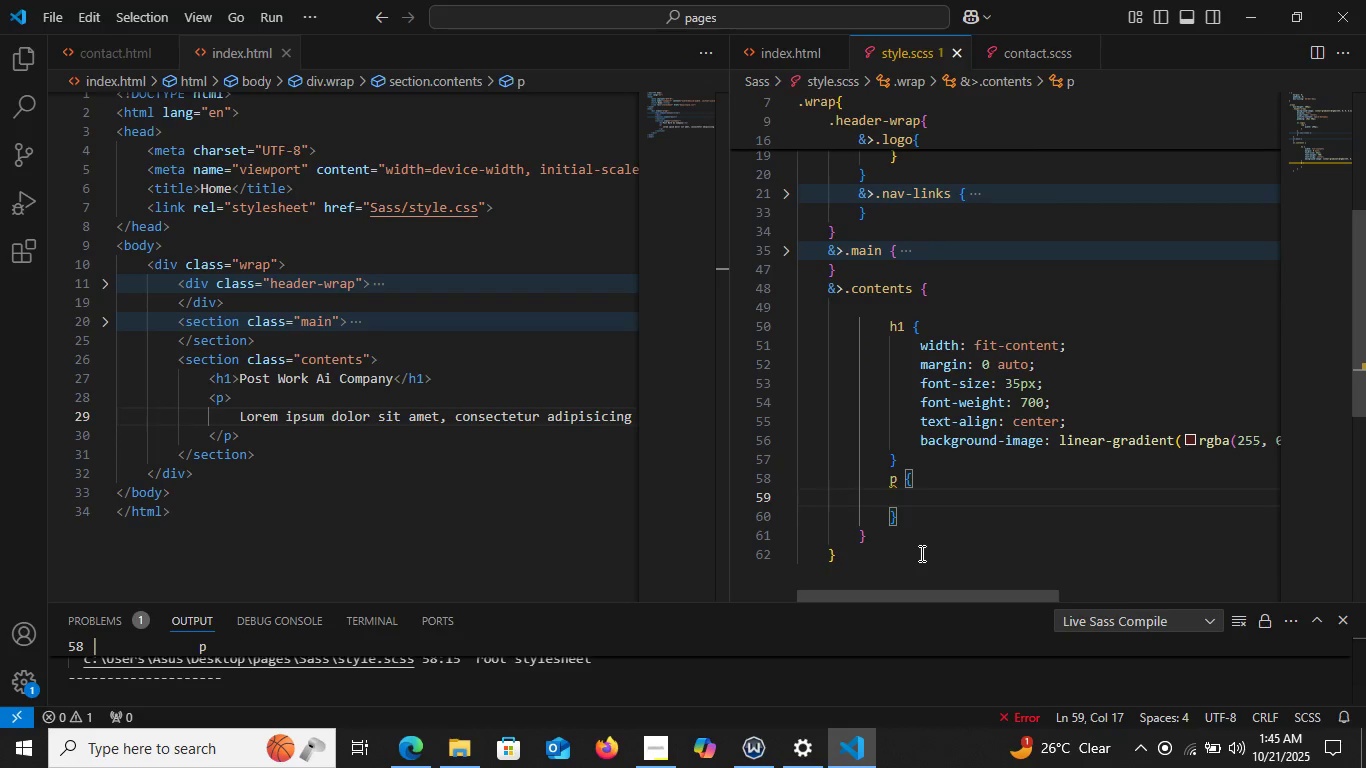 
type(fon)
 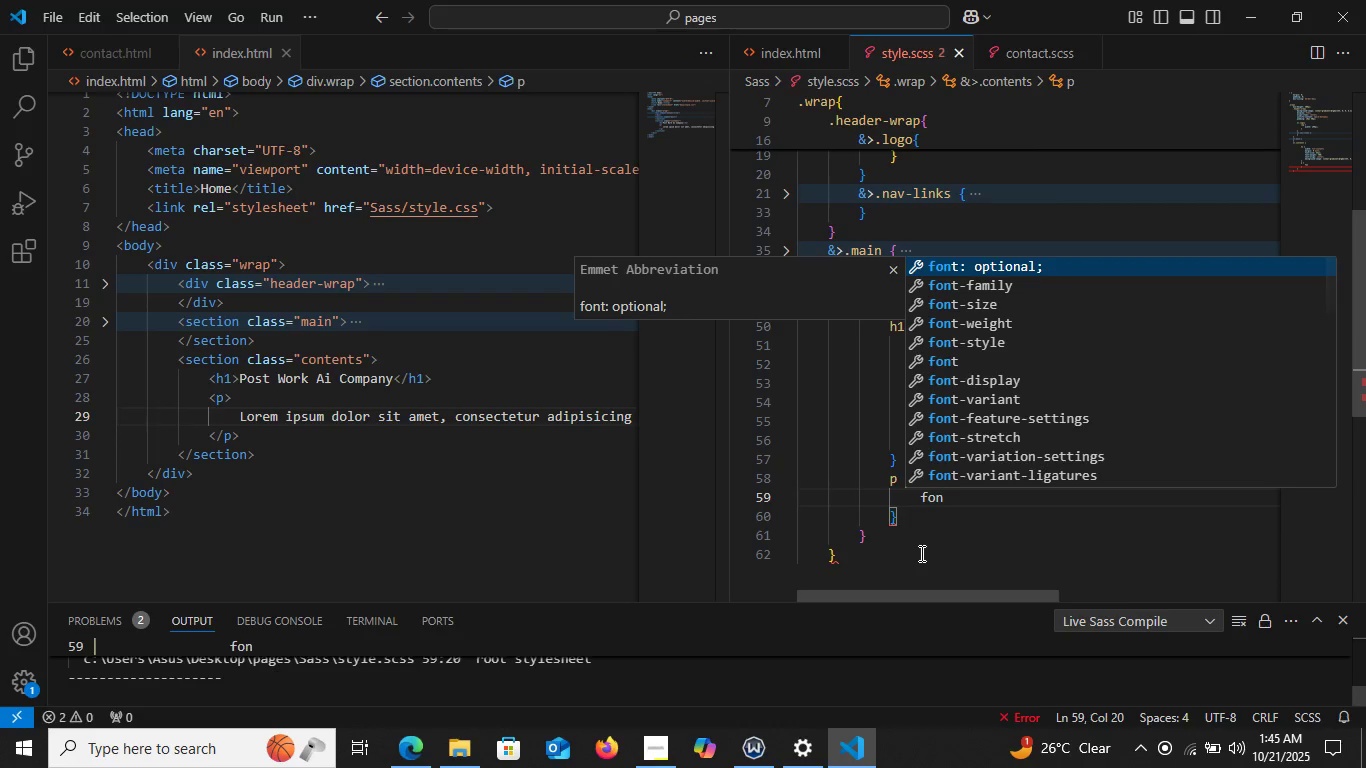 
key(ArrowDown)
 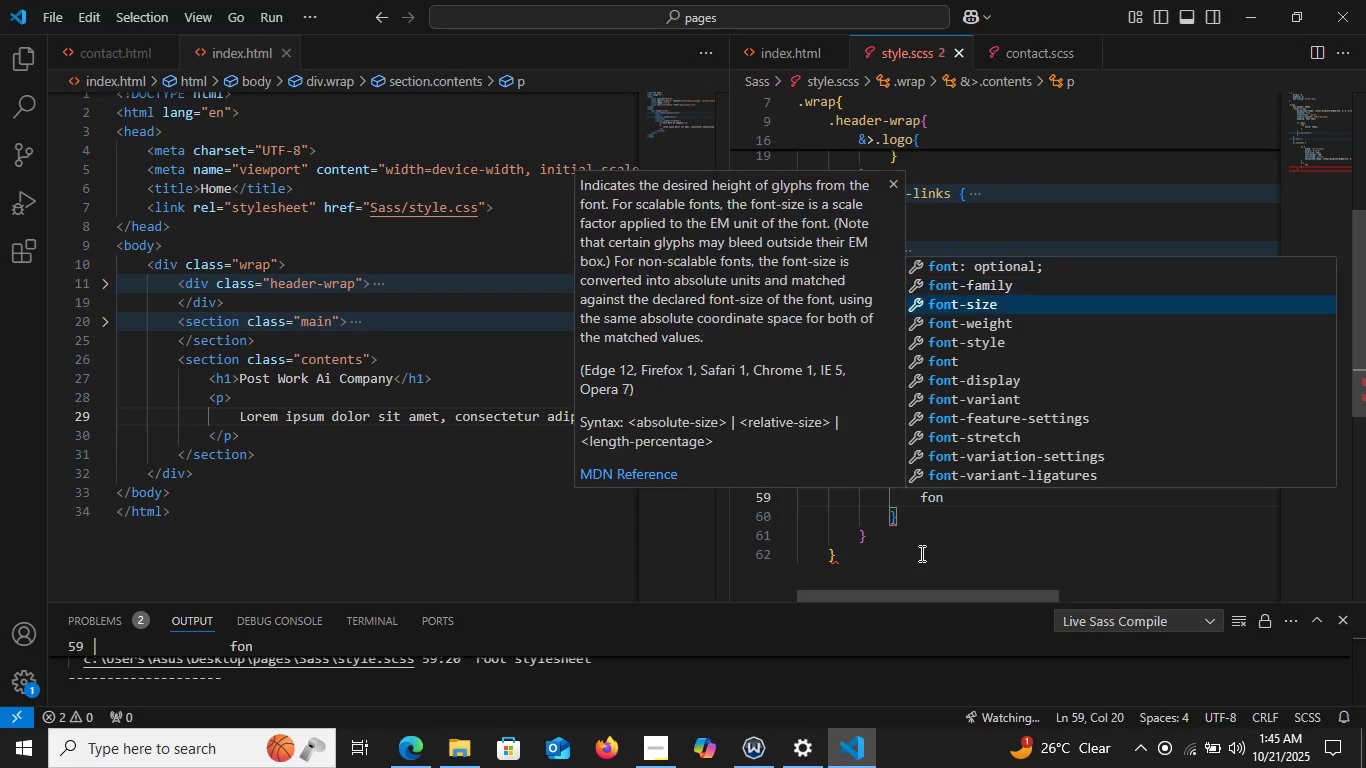 
key(ArrowDown)
 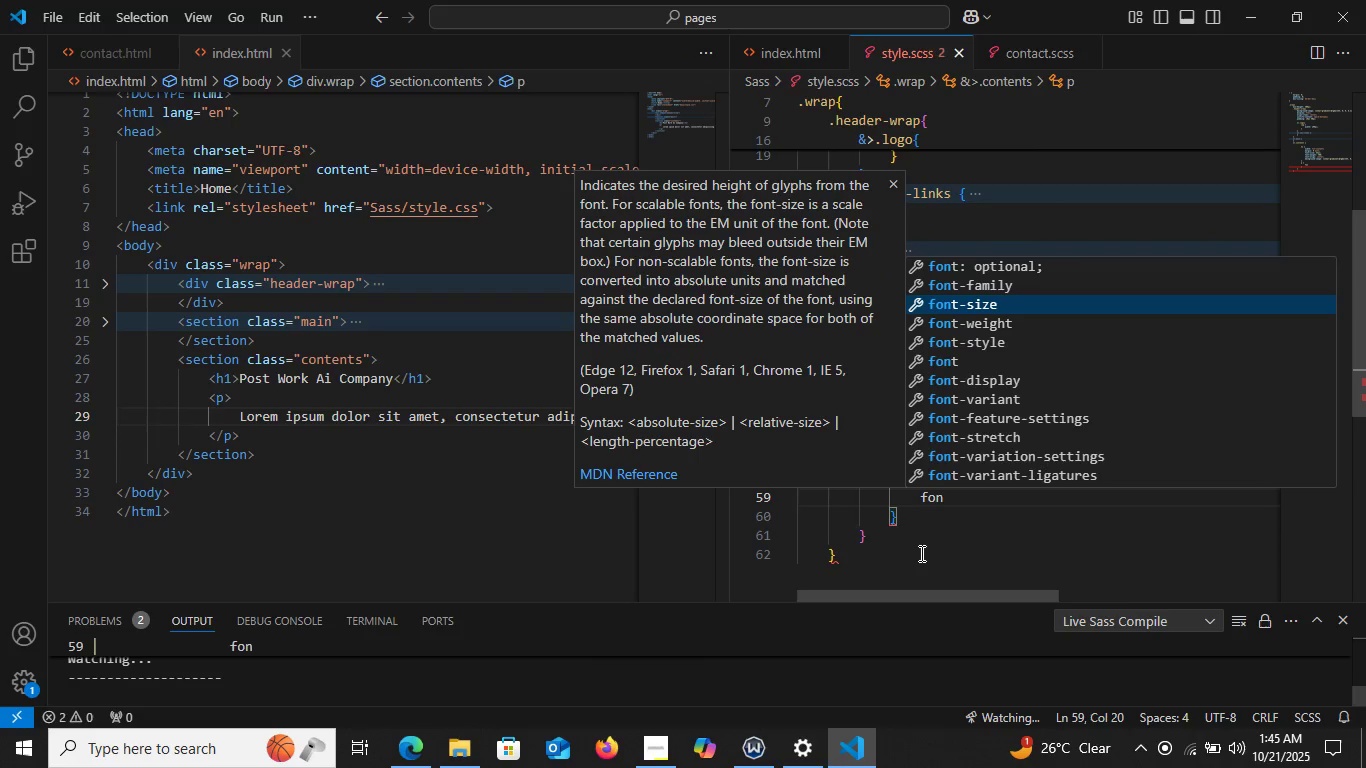 
key(Enter)
 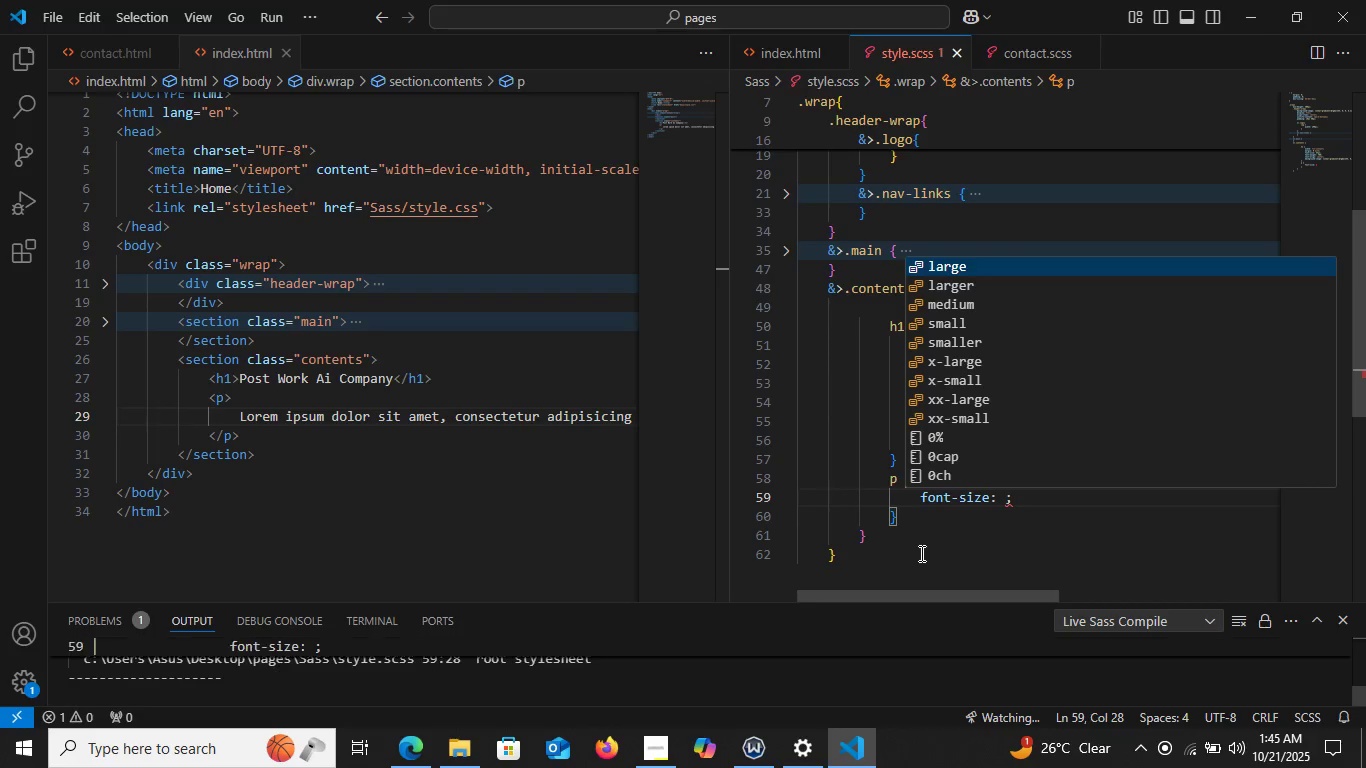 
type(14px)
 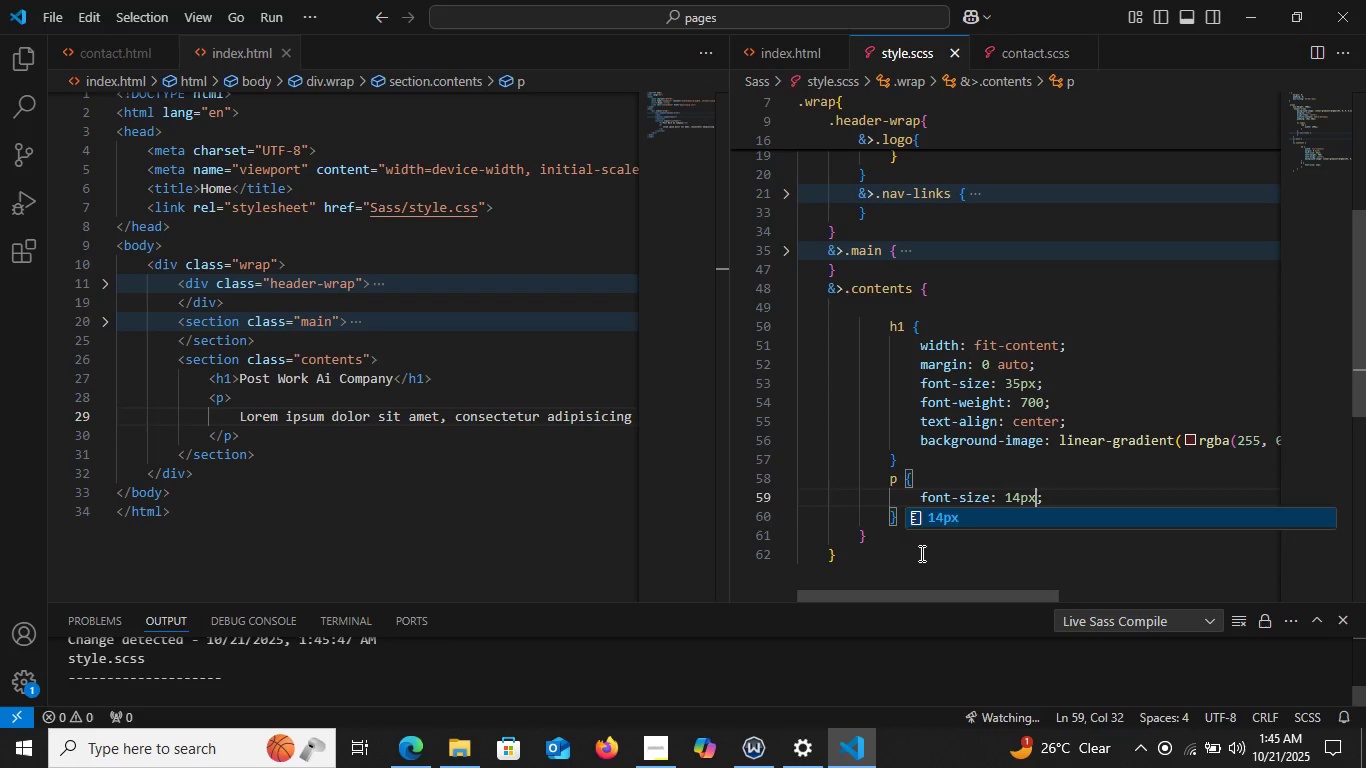 
key(ArrowRight)
 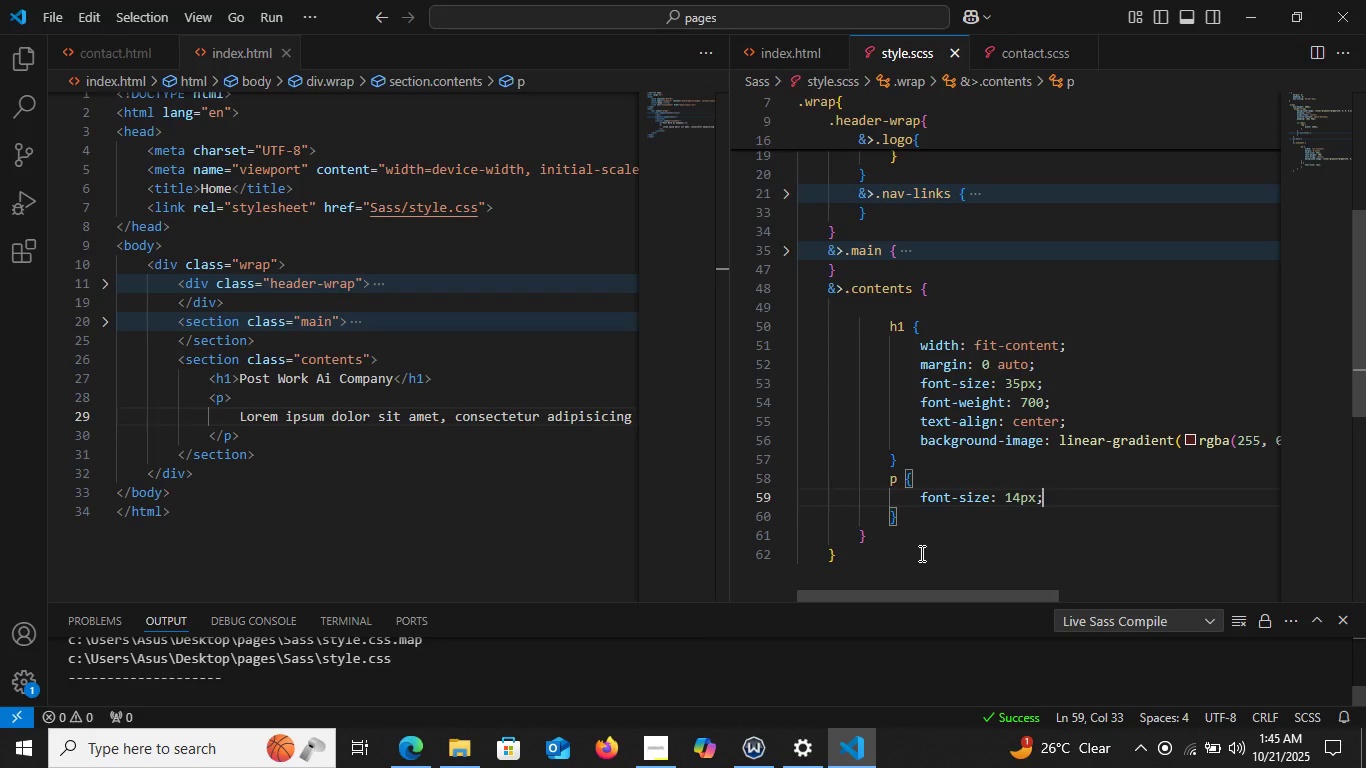 
key(Enter)
 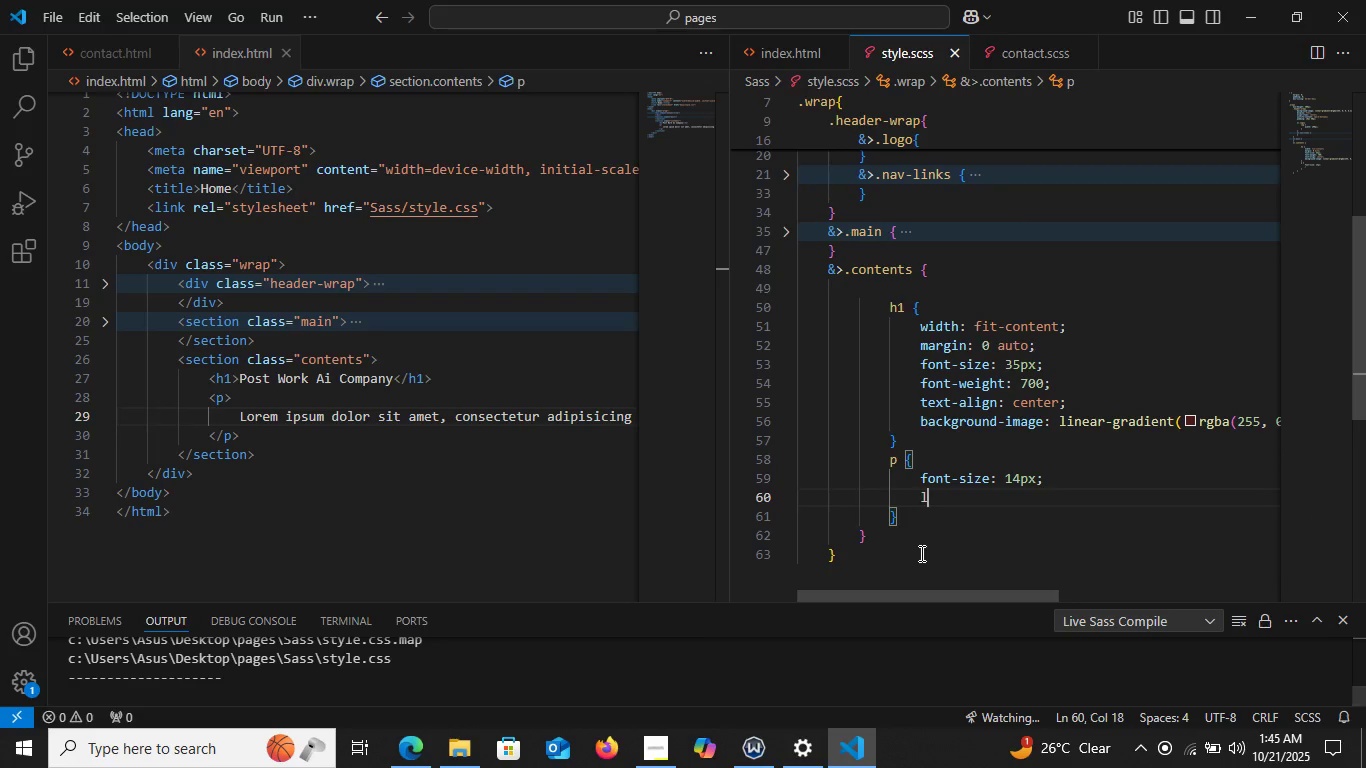 
type(lin)
 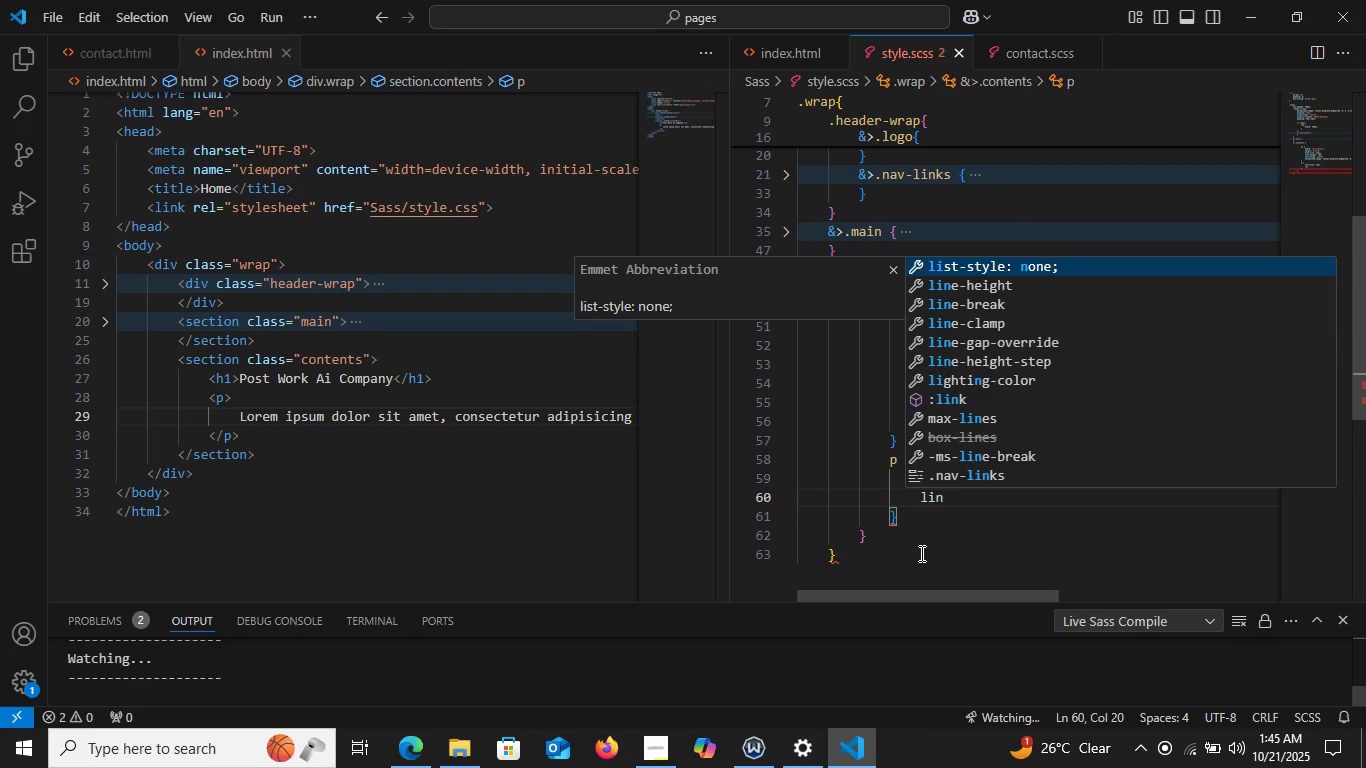 
key(ArrowDown)
 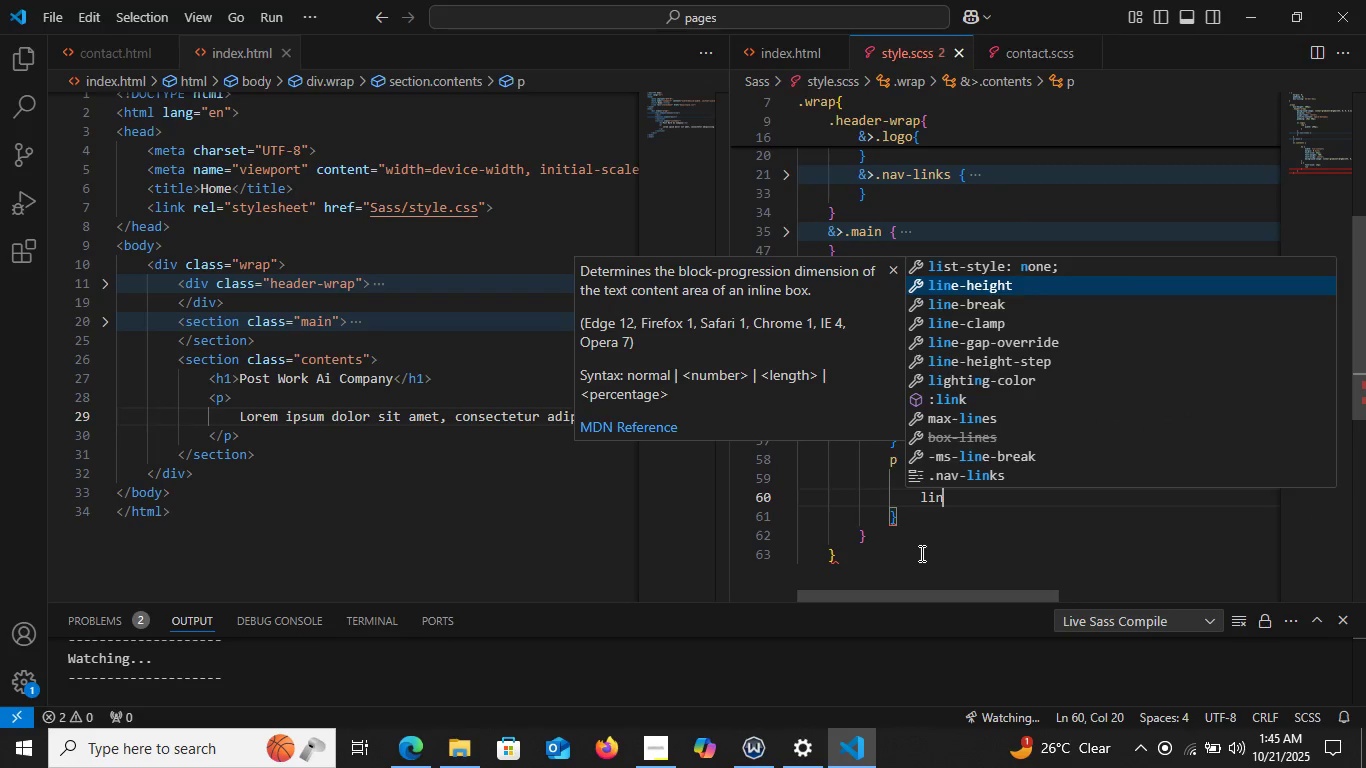 
key(Enter)
 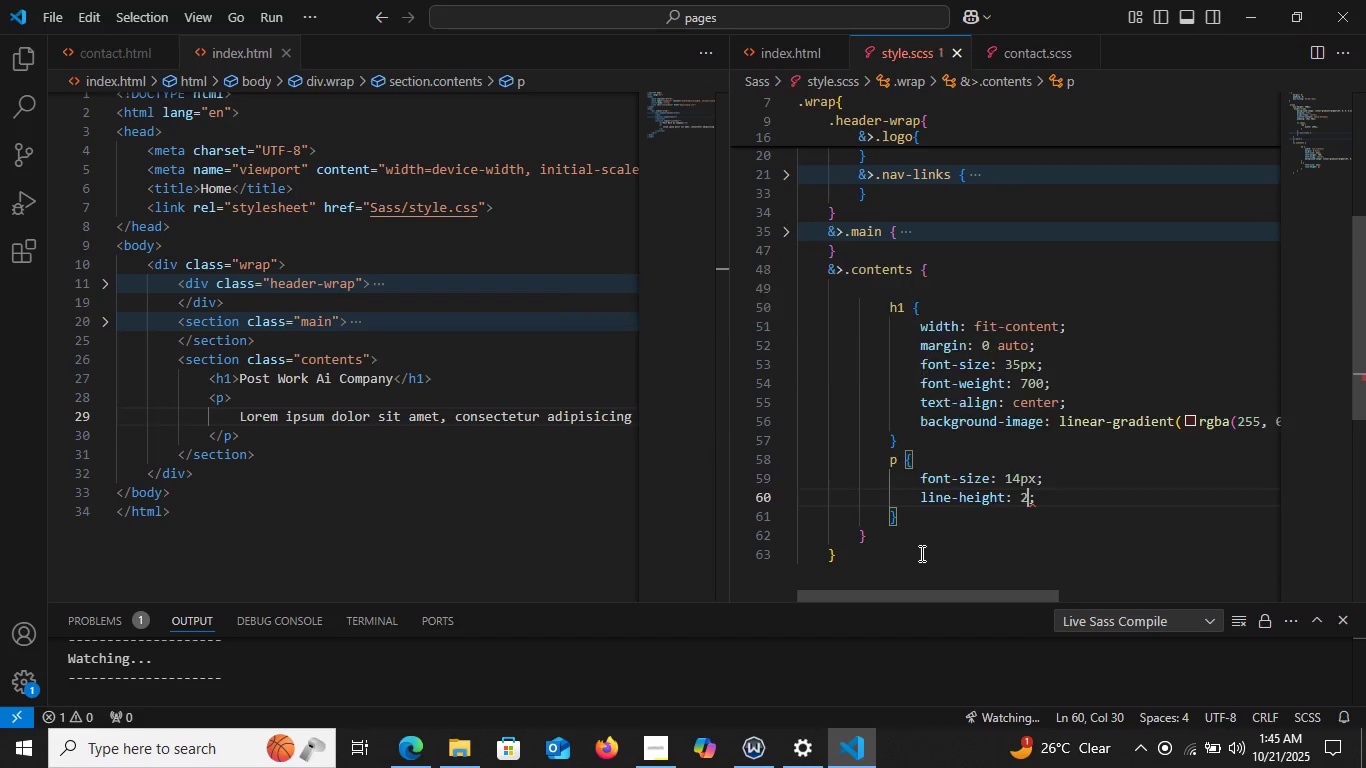 
type(20px)
 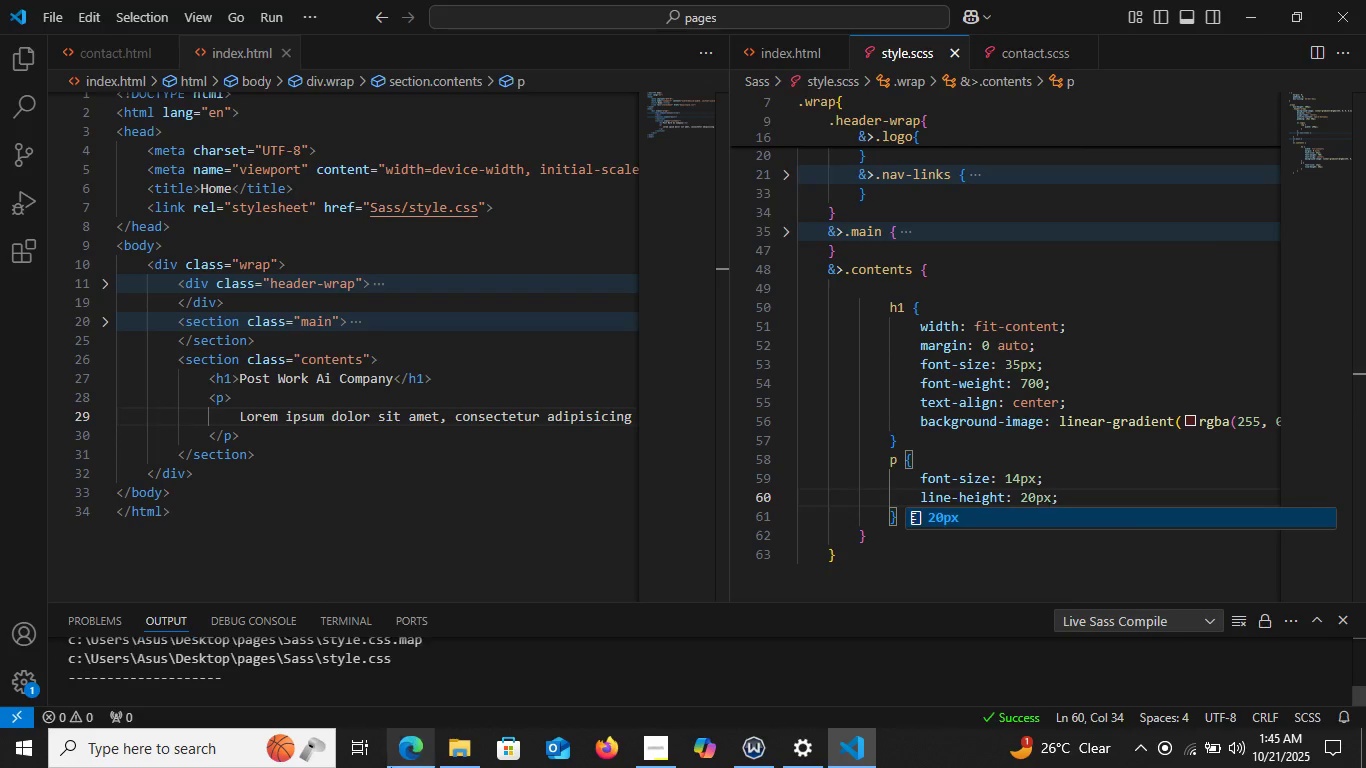 
left_click([391, 767])
 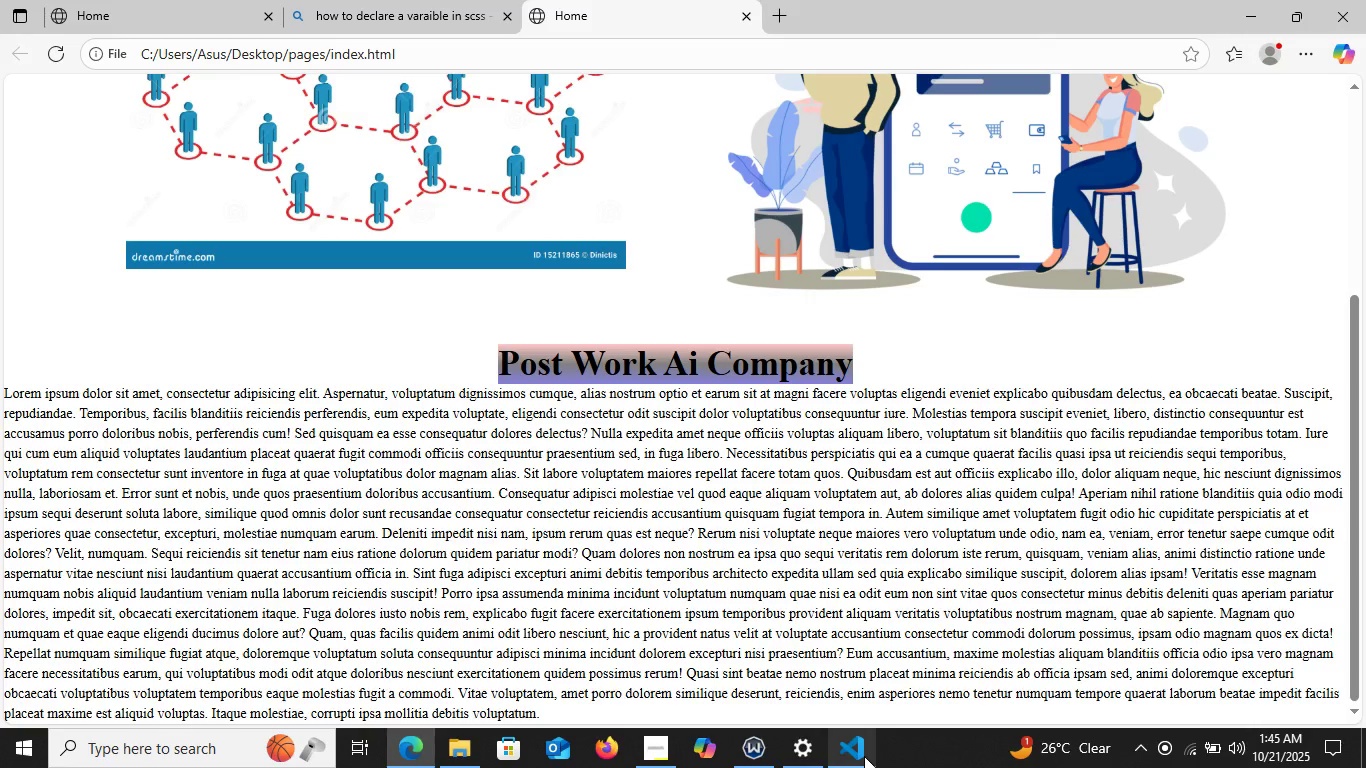 
left_click([862, 756])
 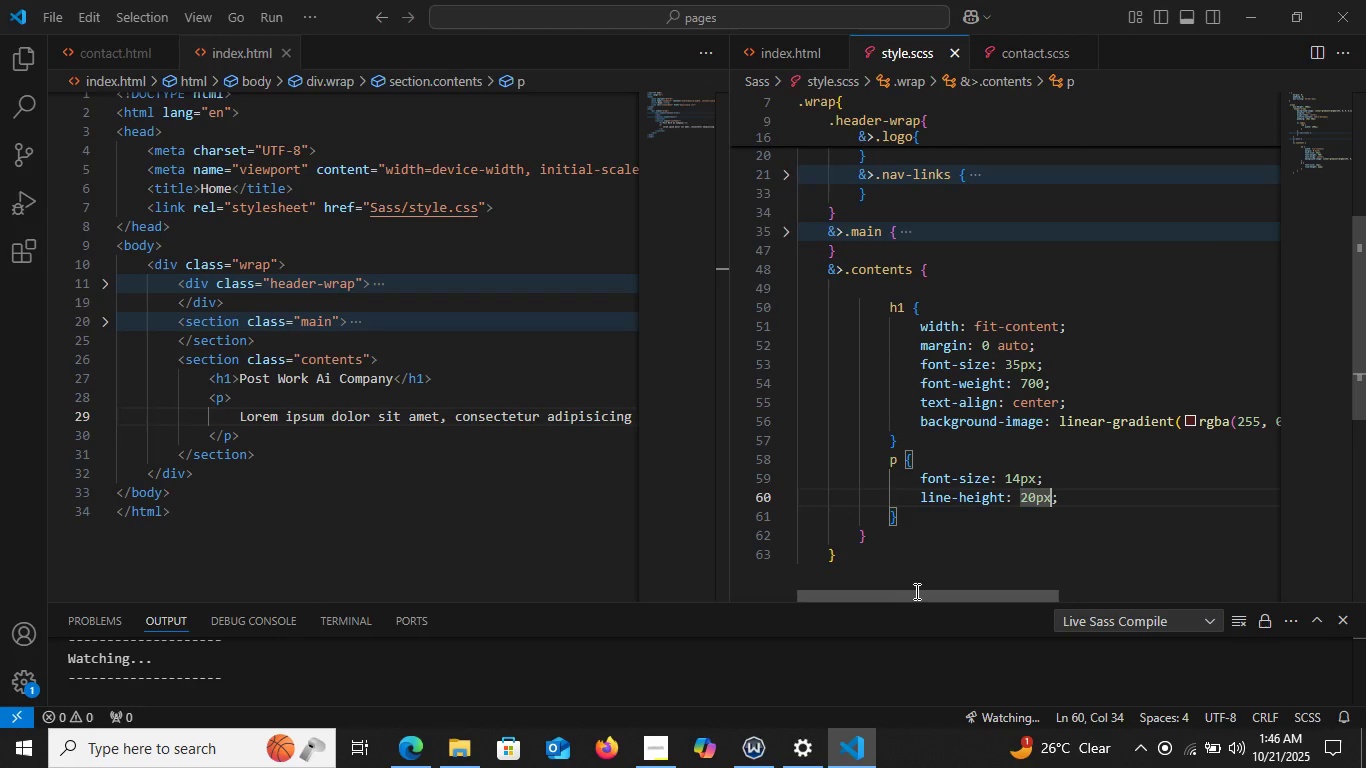 
left_click([838, 748])
 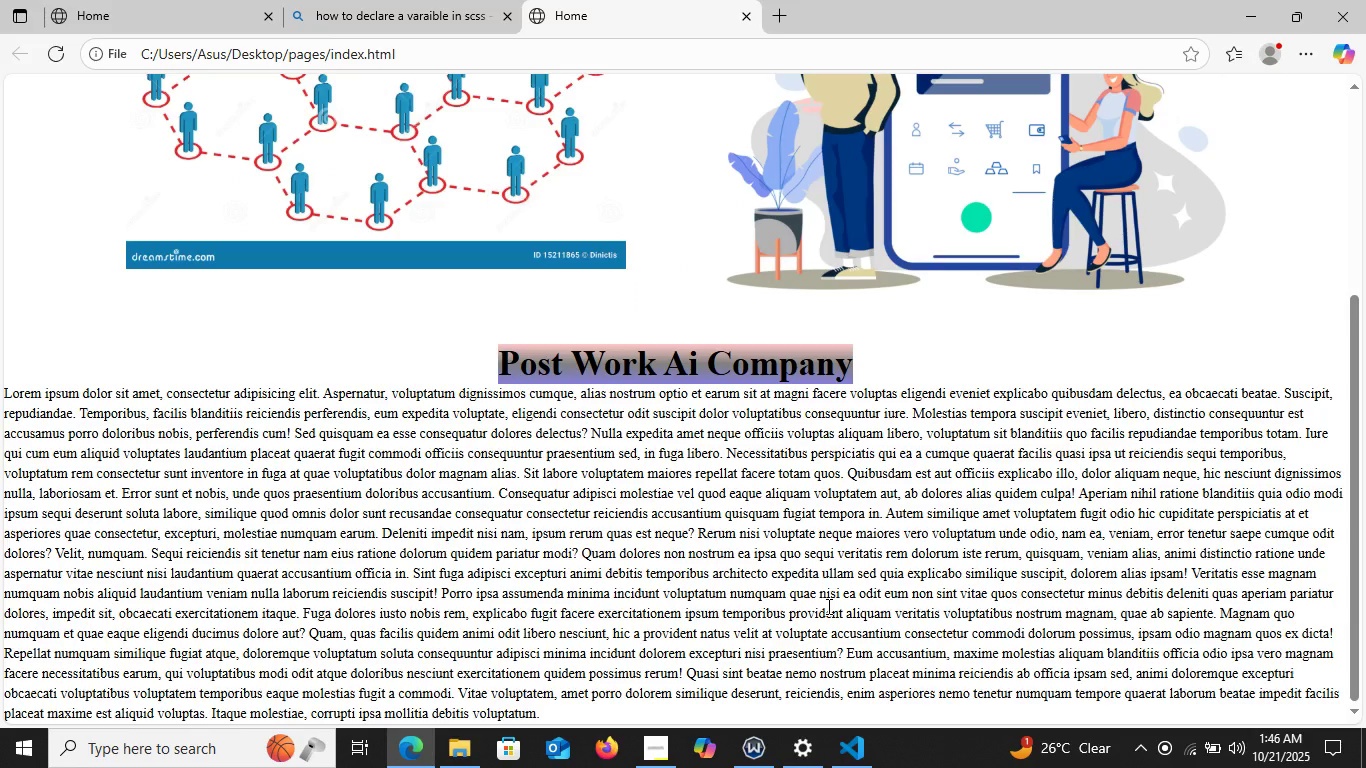 
scroll: coordinate [827, 606], scroll_direction: down, amount: 4.0
 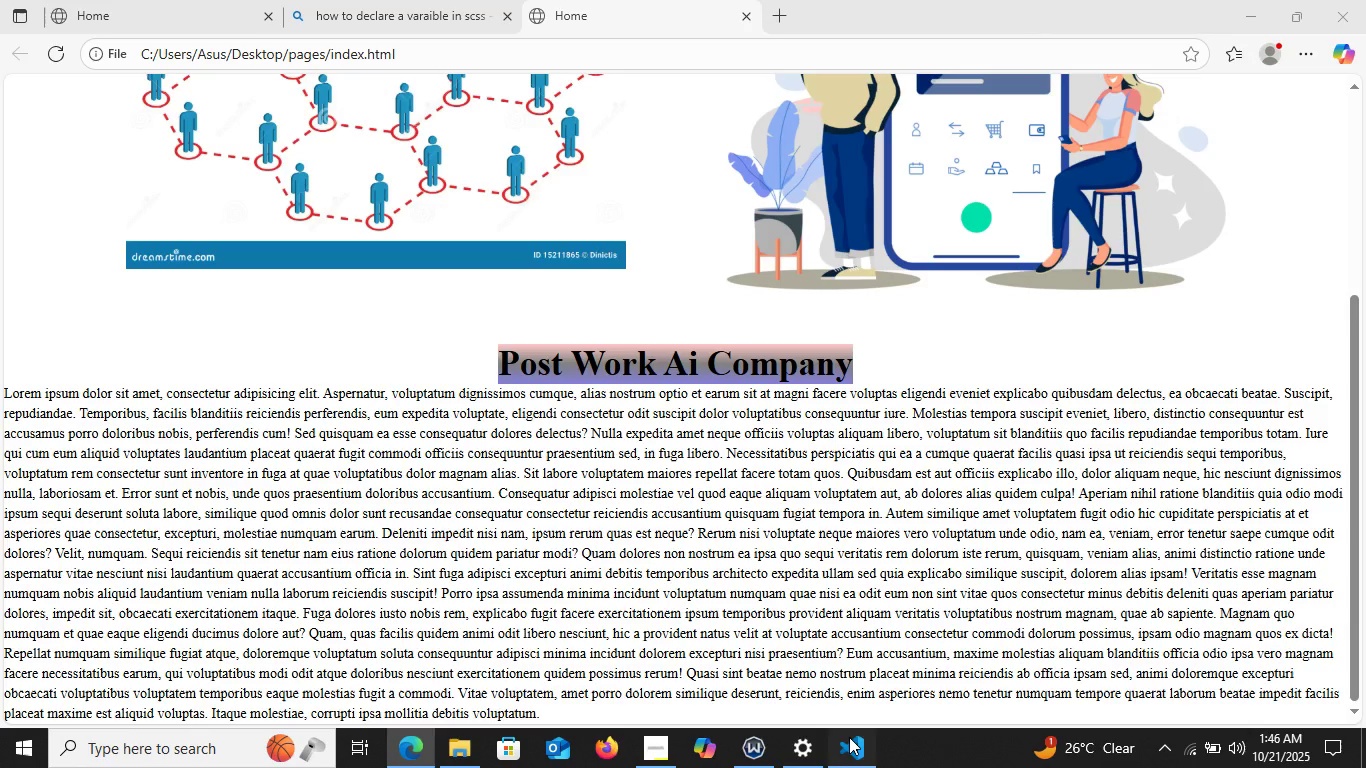 
left_click([849, 737])
 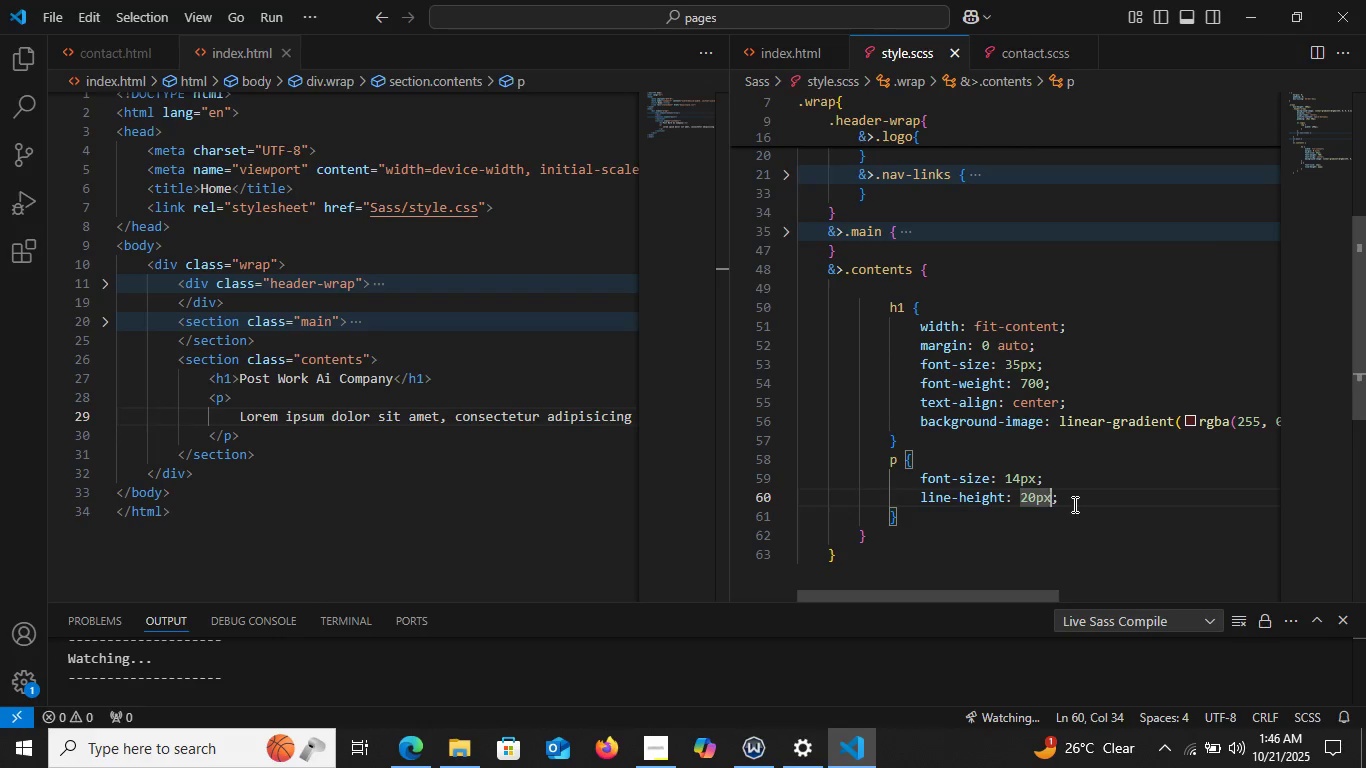 
left_click([1073, 504])
 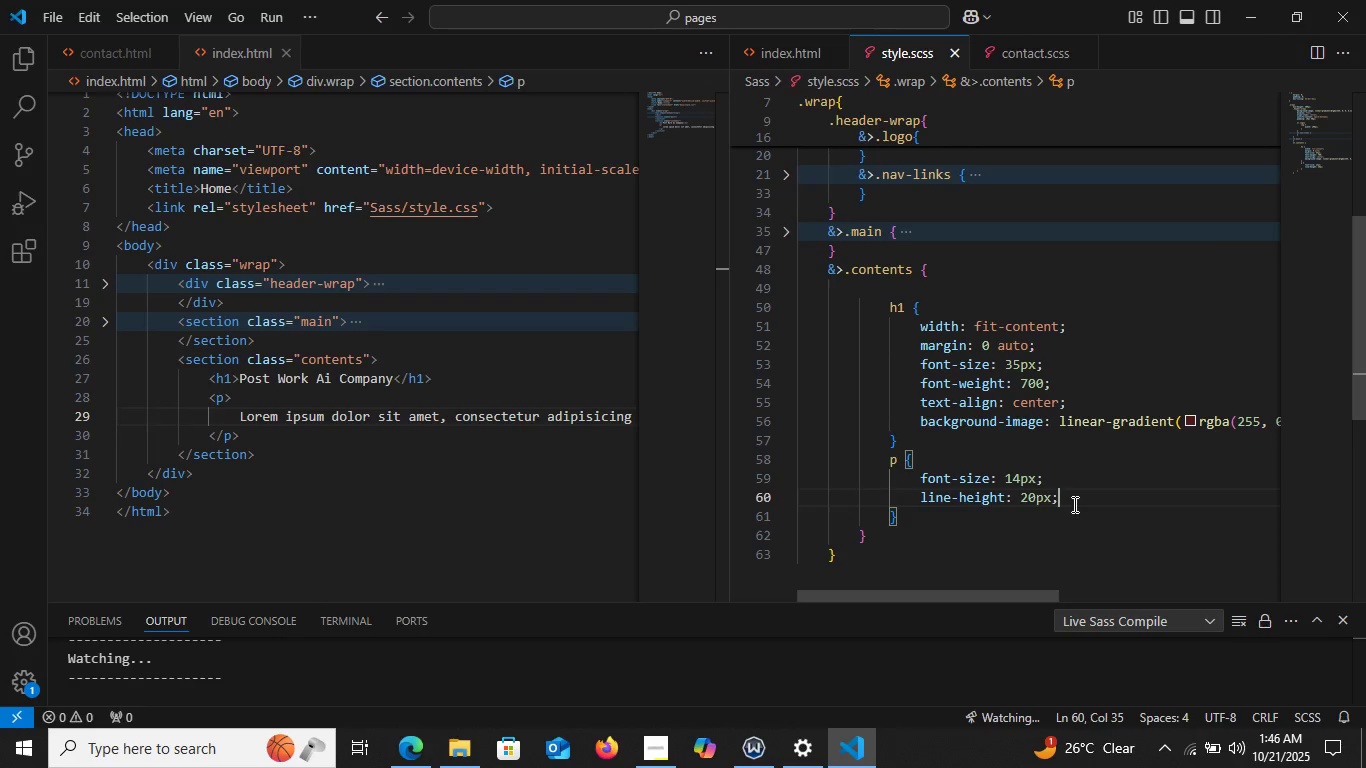 
key(Enter)
 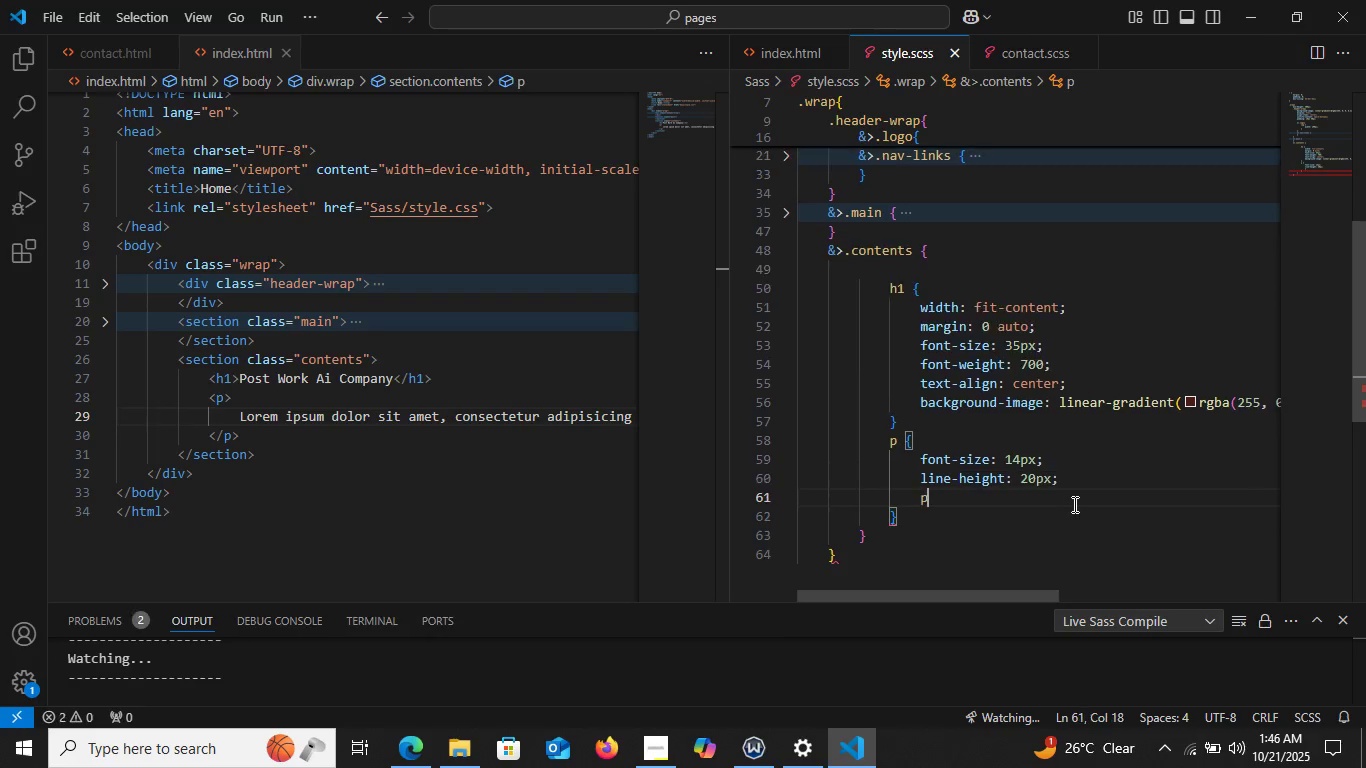 
type(pad)
 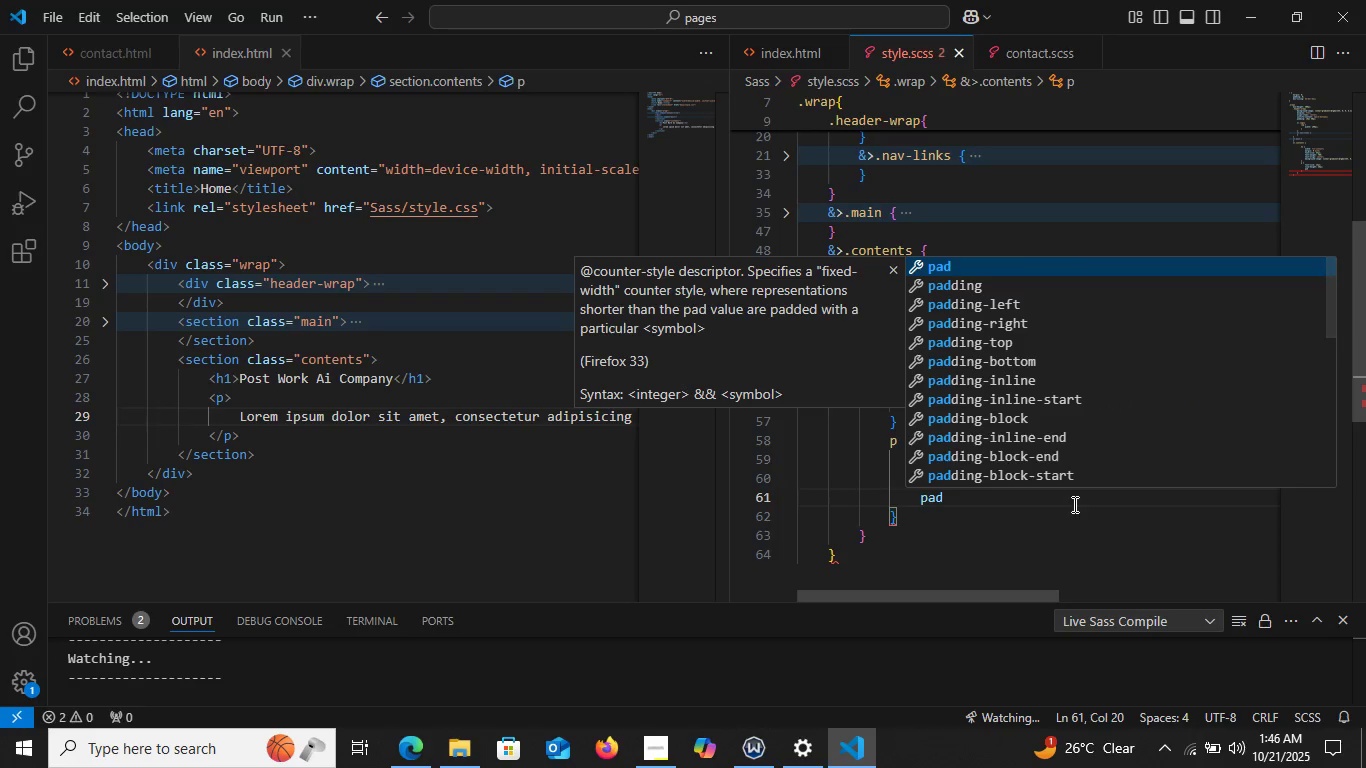 
key(ArrowDown)
 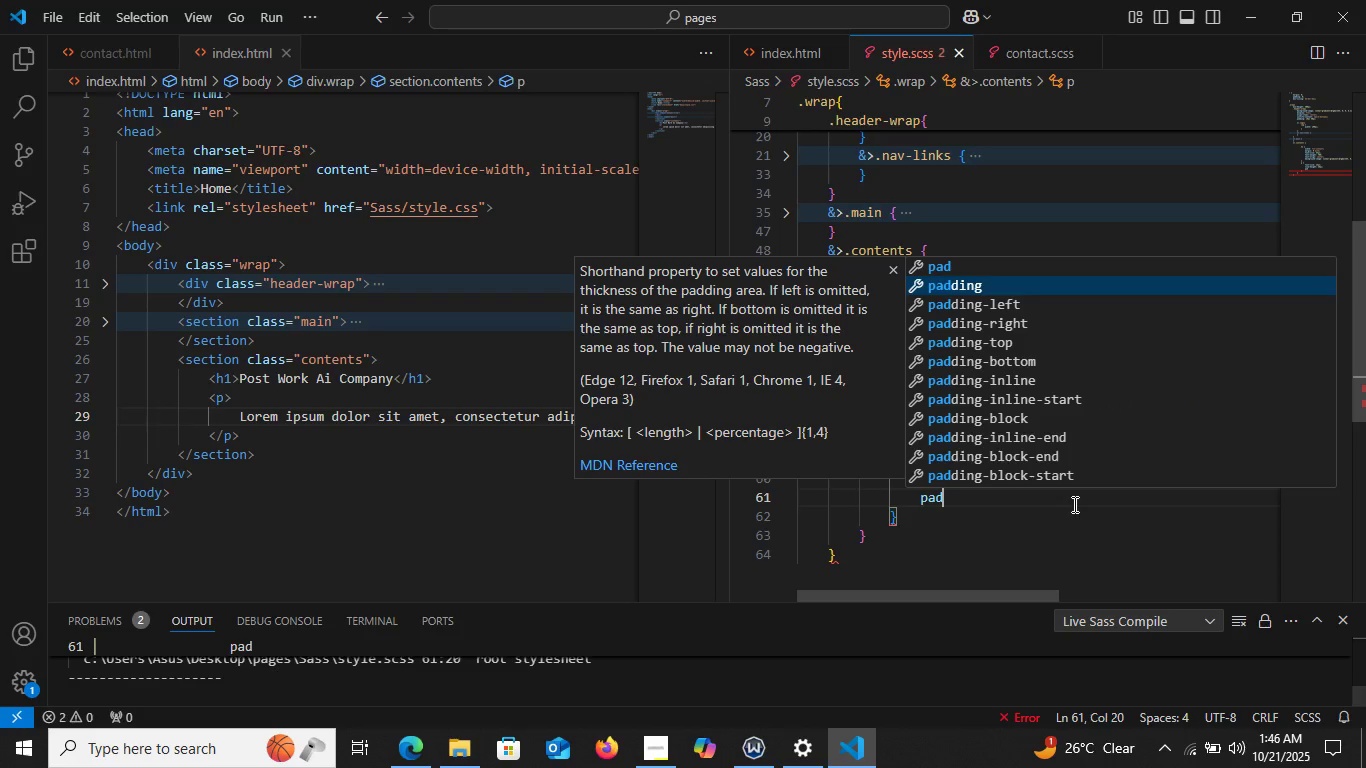 
key(Enter)
 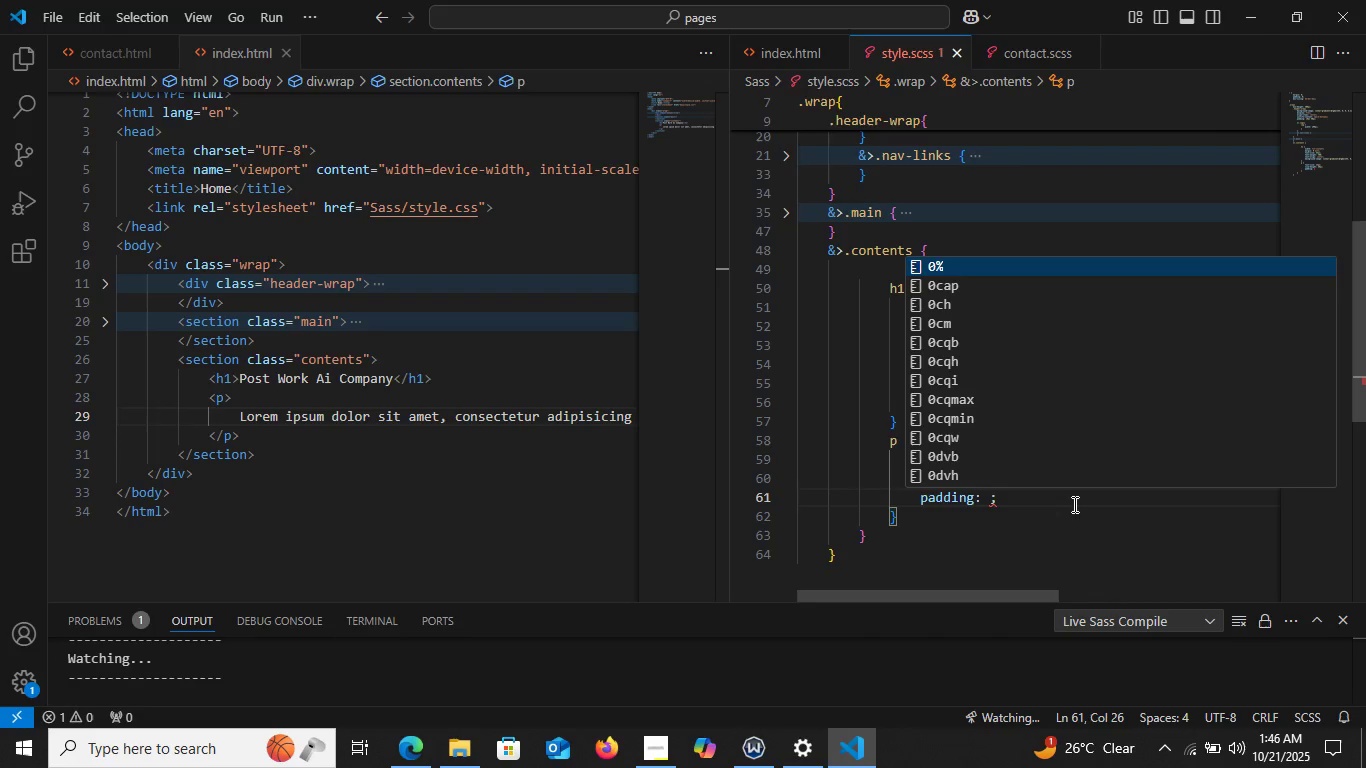 
wait(10.5)
 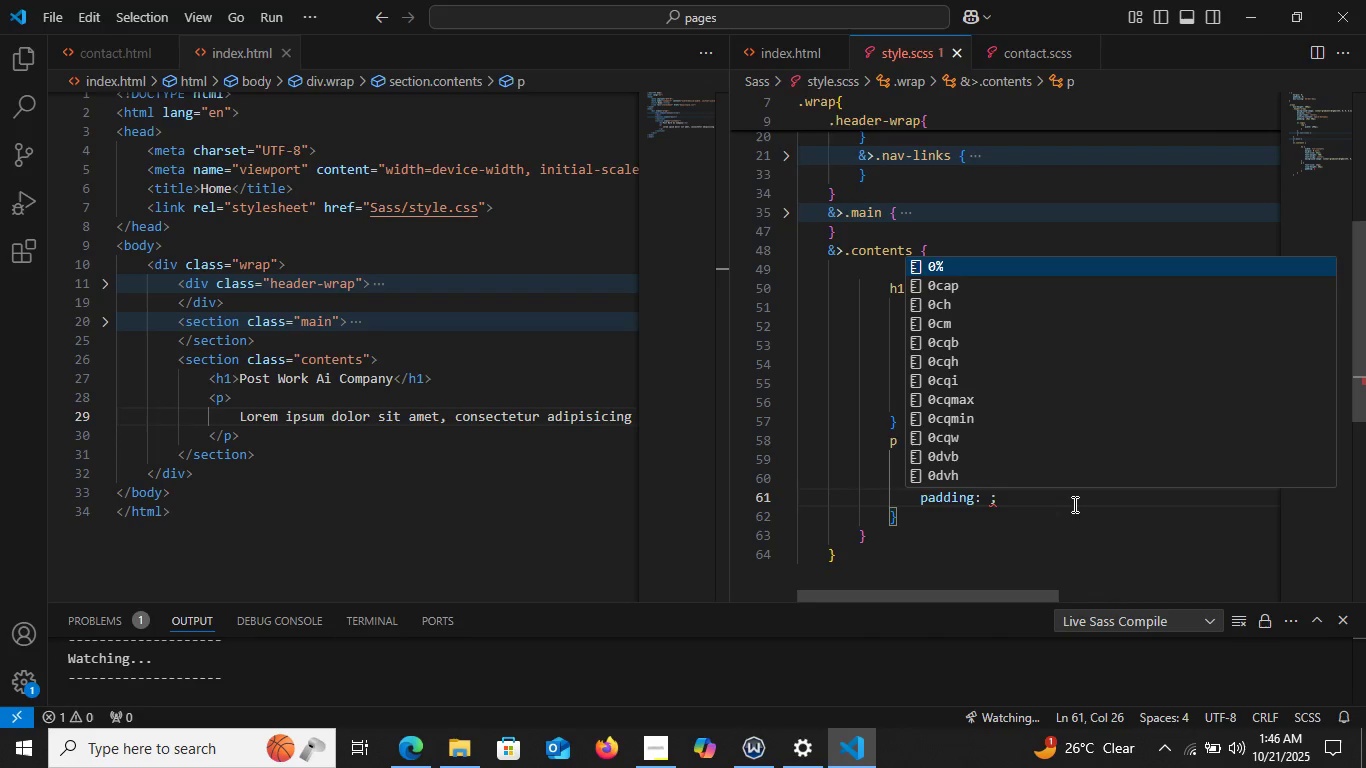 
type(50px 0)
 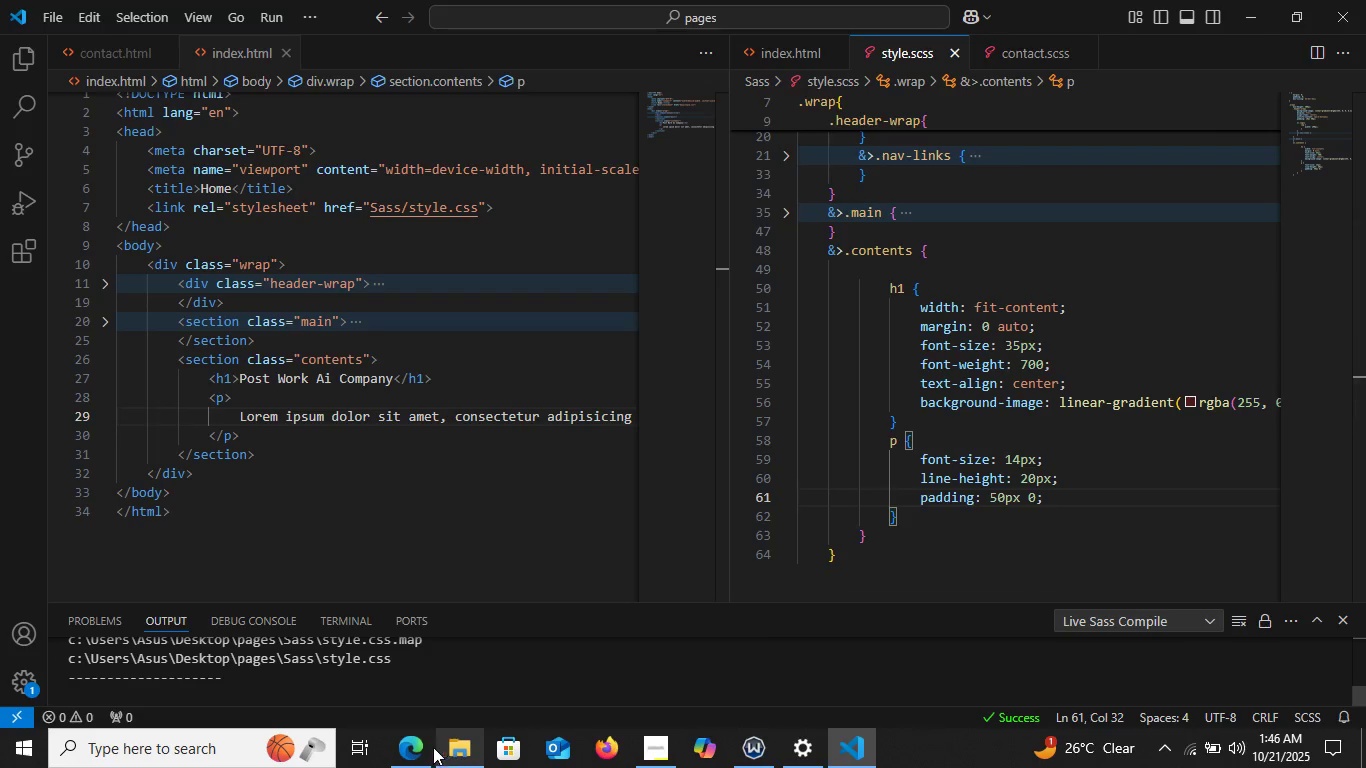 
left_click([426, 748])
 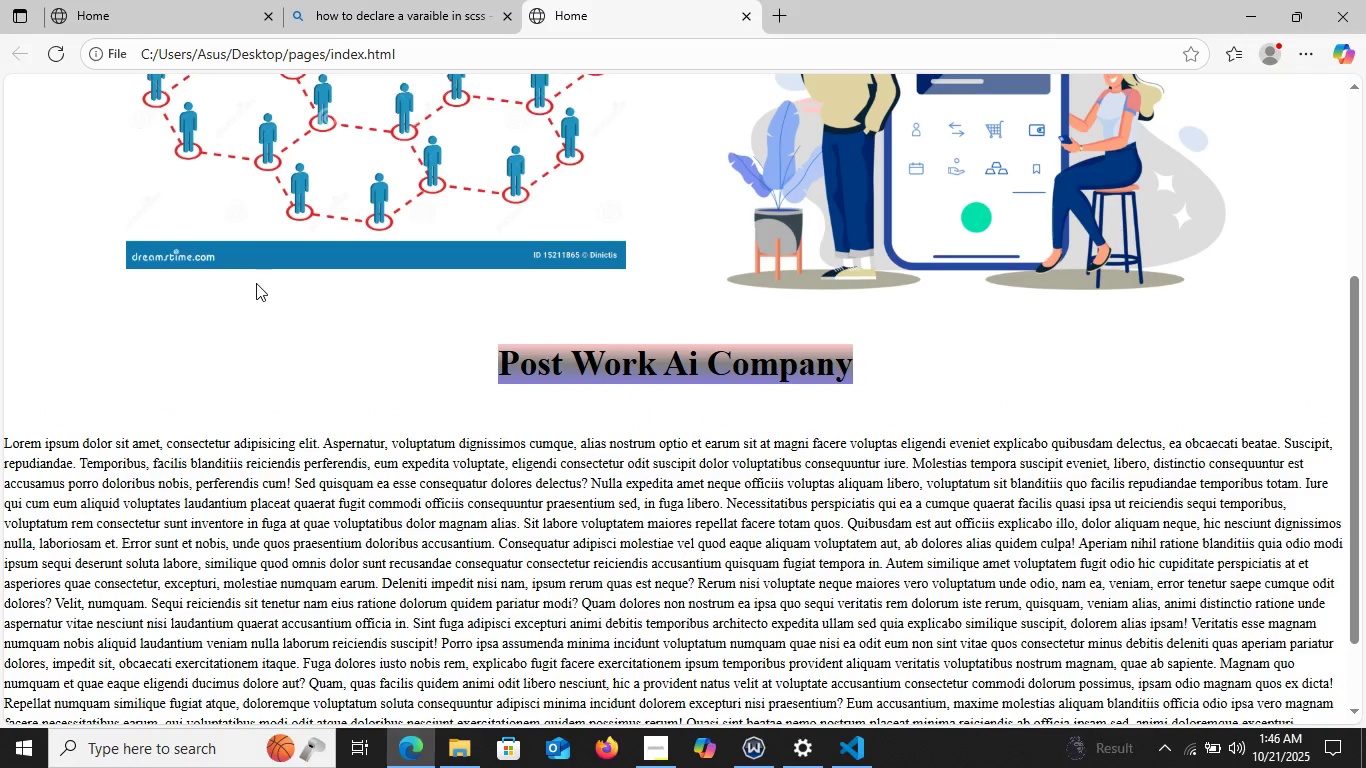 
scroll: coordinate [540, 386], scroll_direction: up, amount: 6.0
 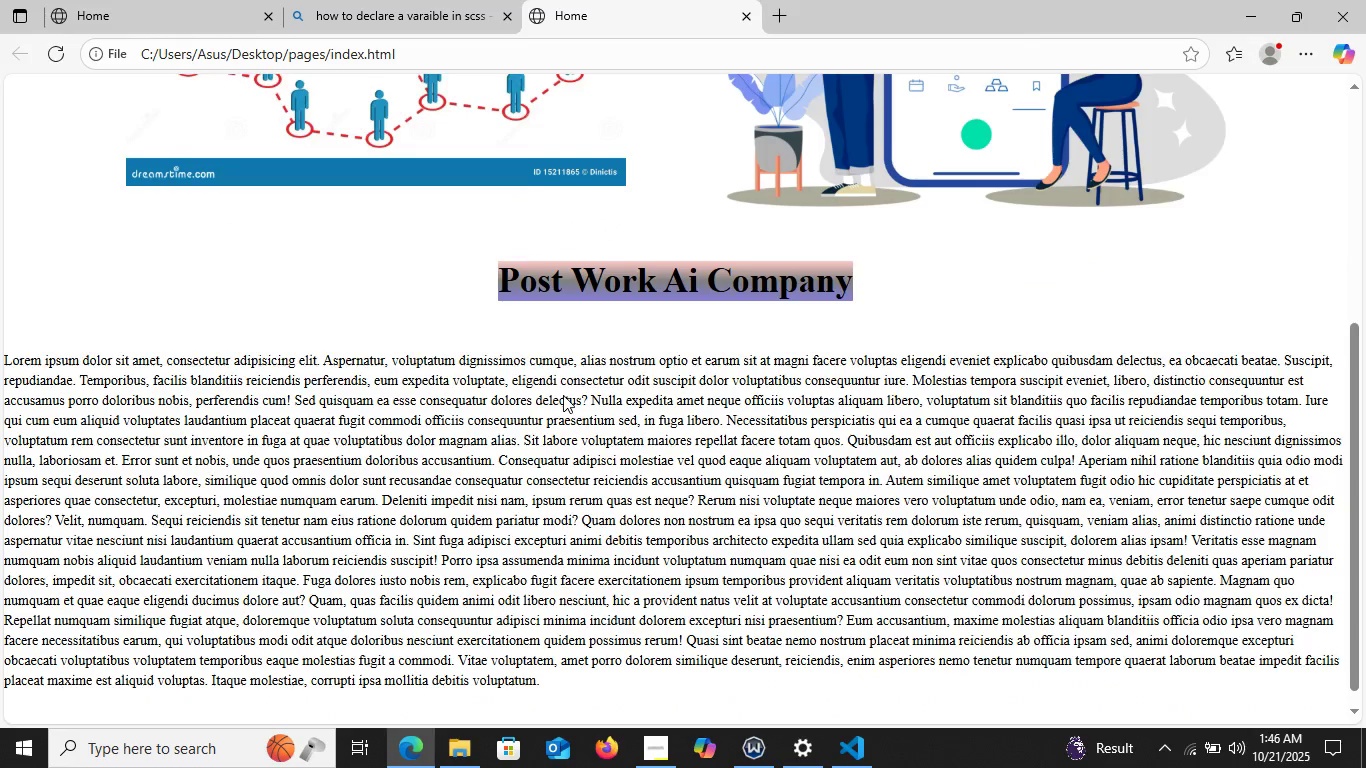 
scroll: coordinate [572, 387], scroll_direction: down, amount: 4.0
 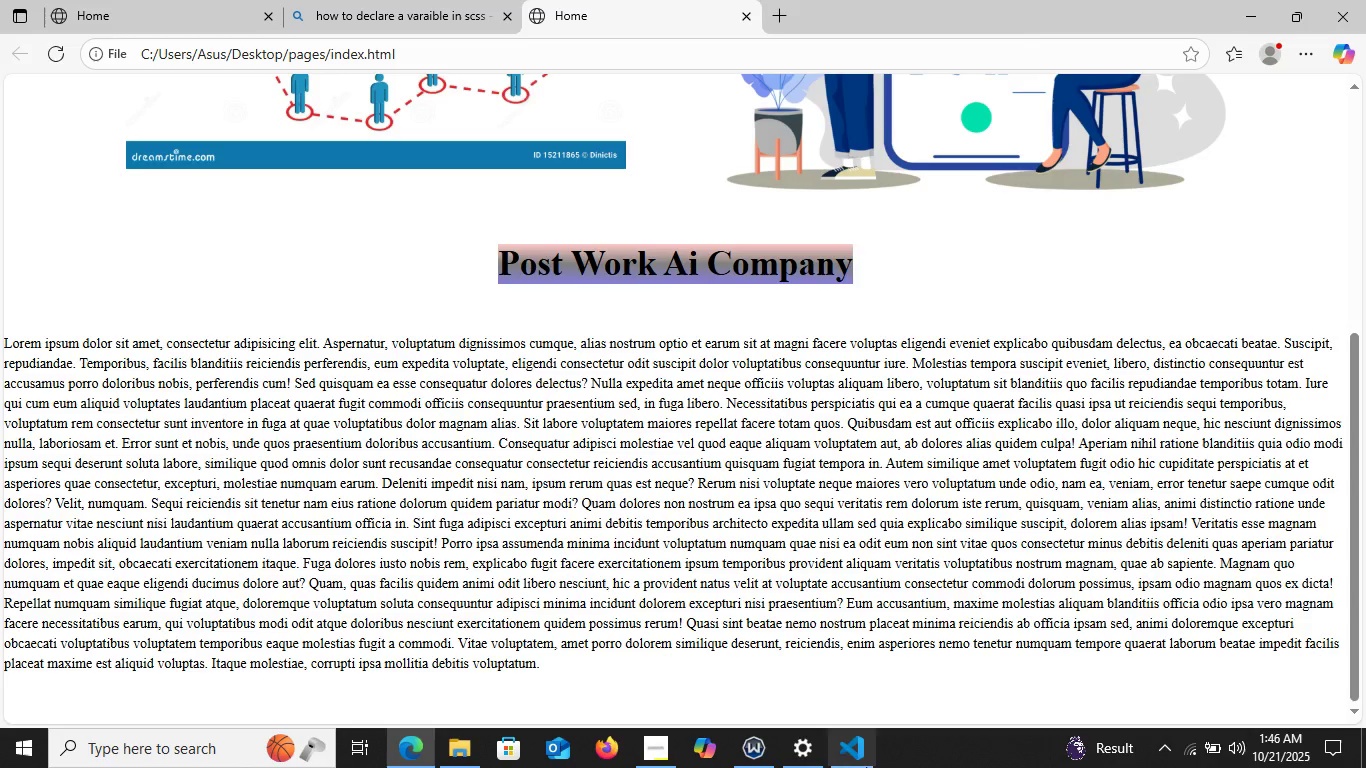 
left_click([861, 754])
 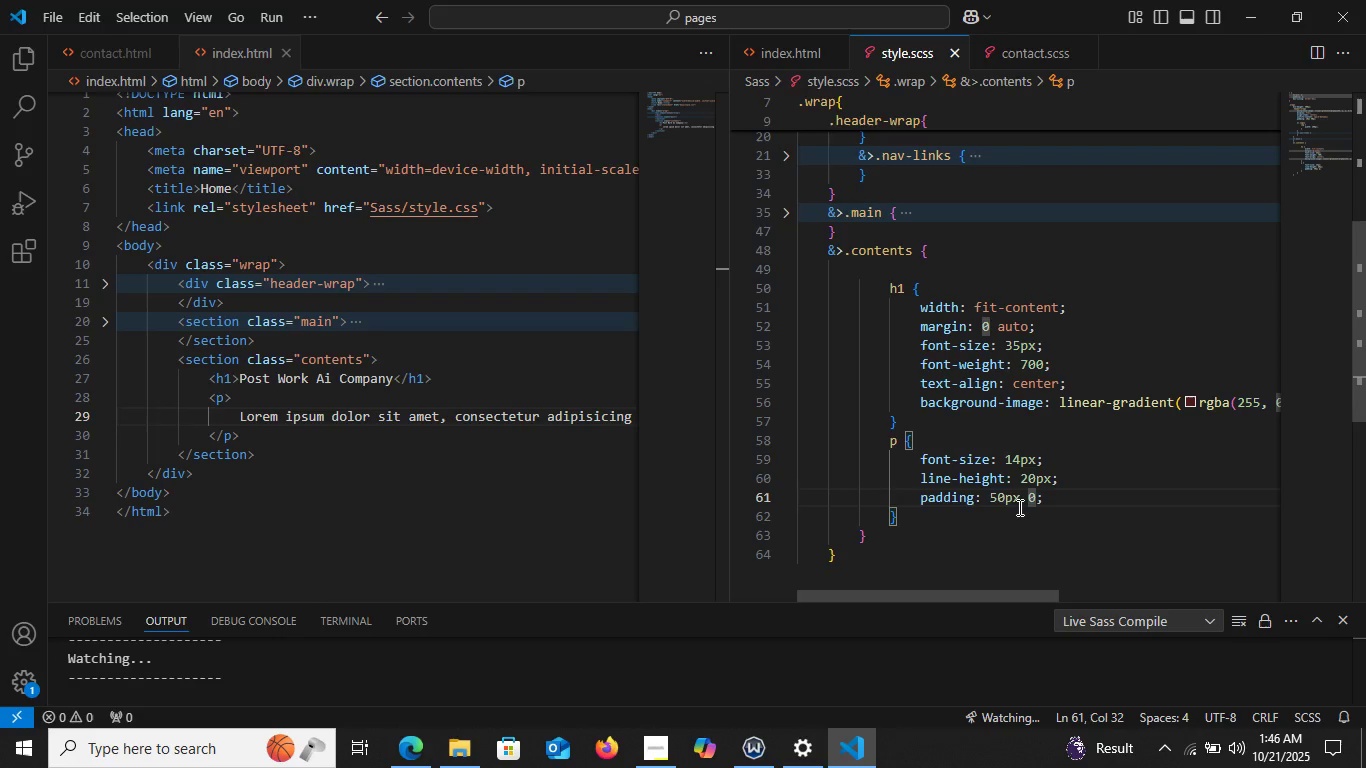 
key(Backspace)
 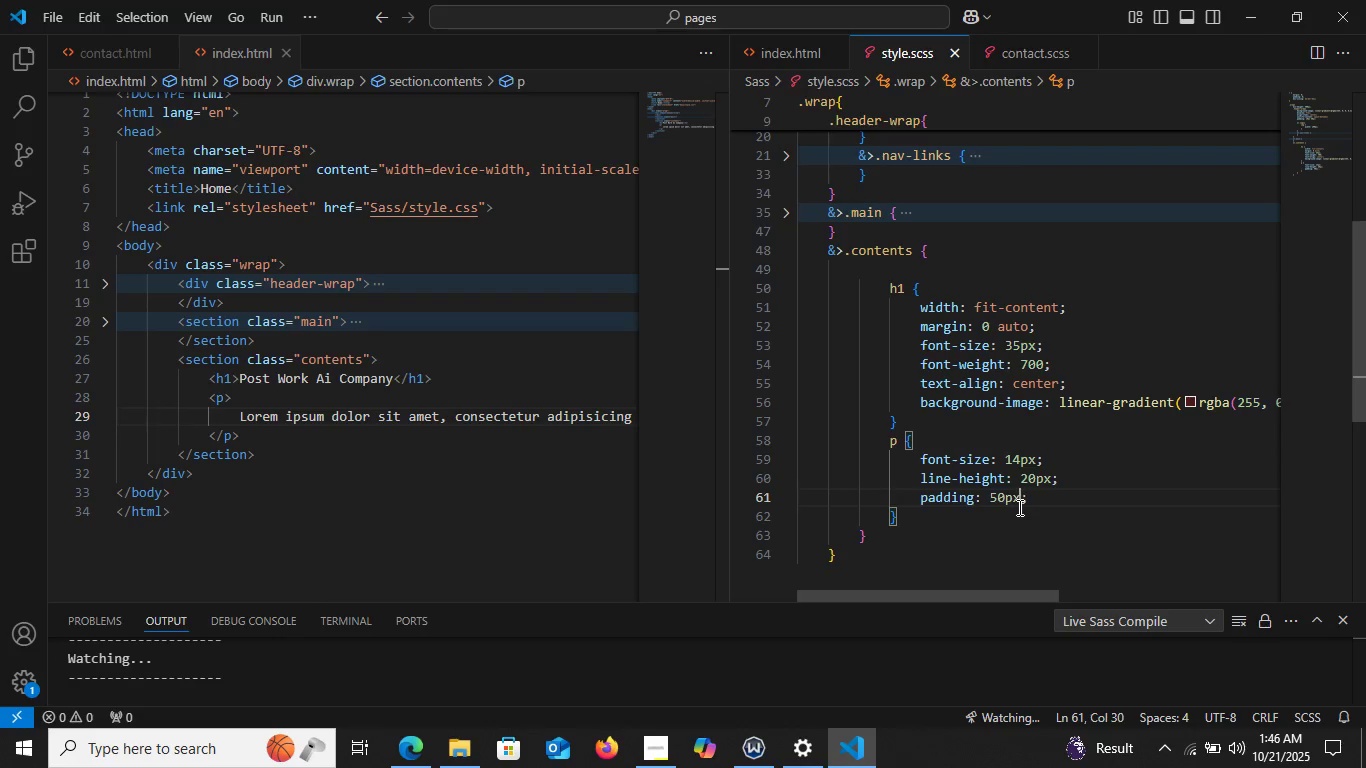 
key(Backspace)
 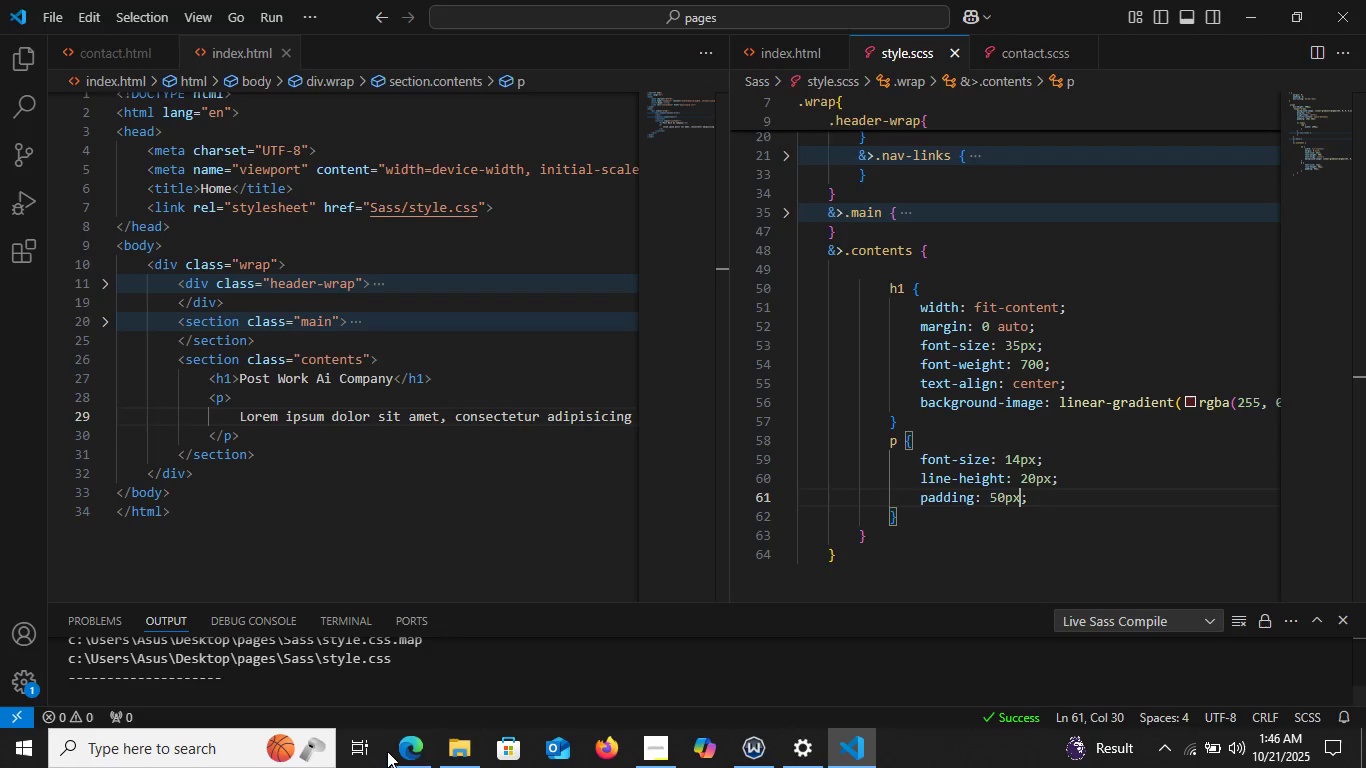 
left_click([392, 751])
 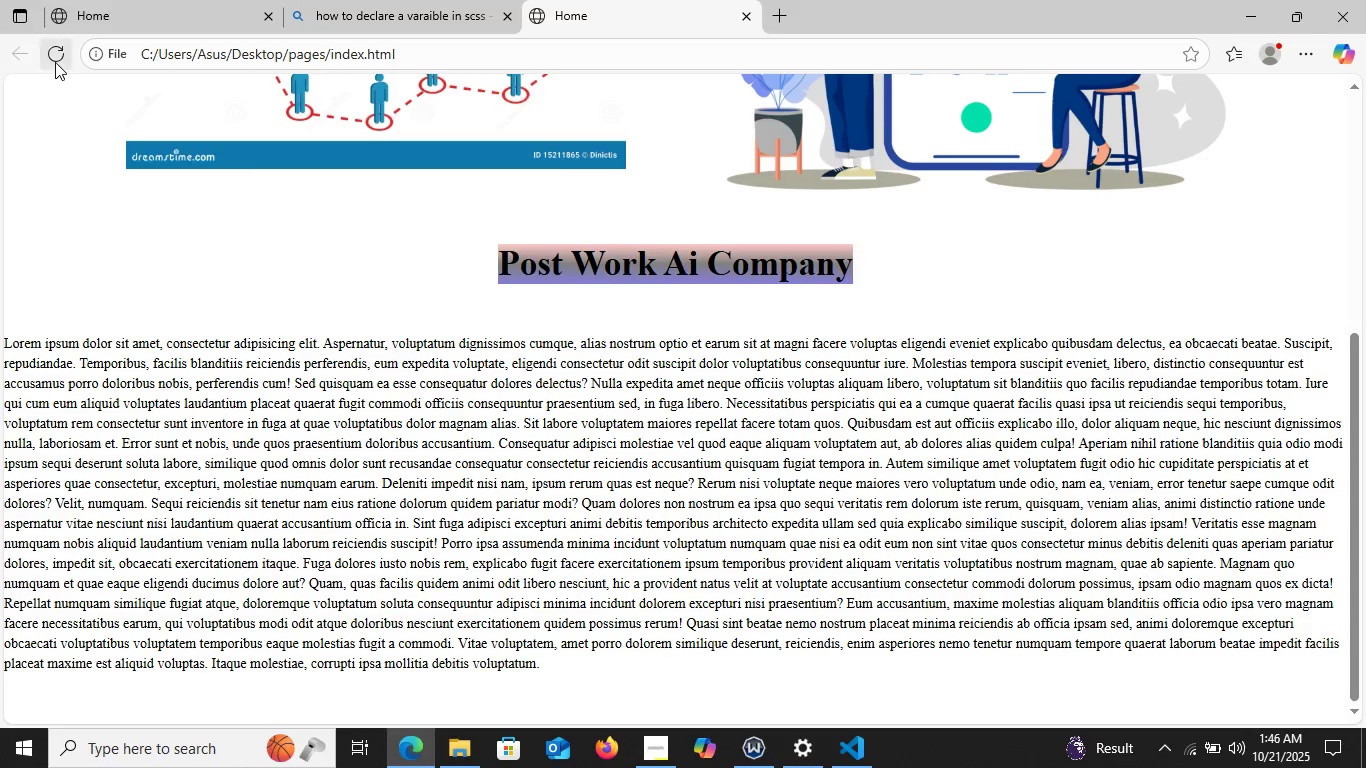 
left_click([55, 62])
 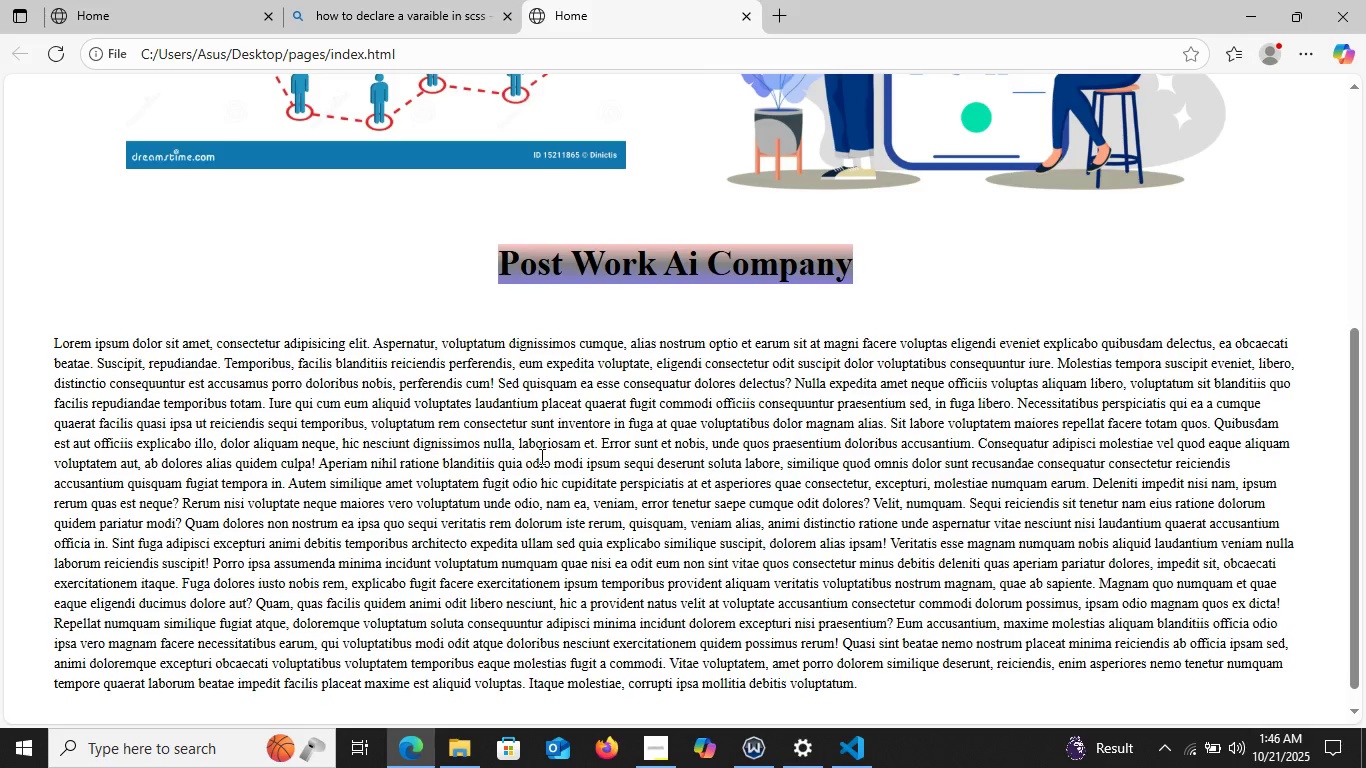 
scroll: coordinate [540, 456], scroll_direction: up, amount: 3.0
 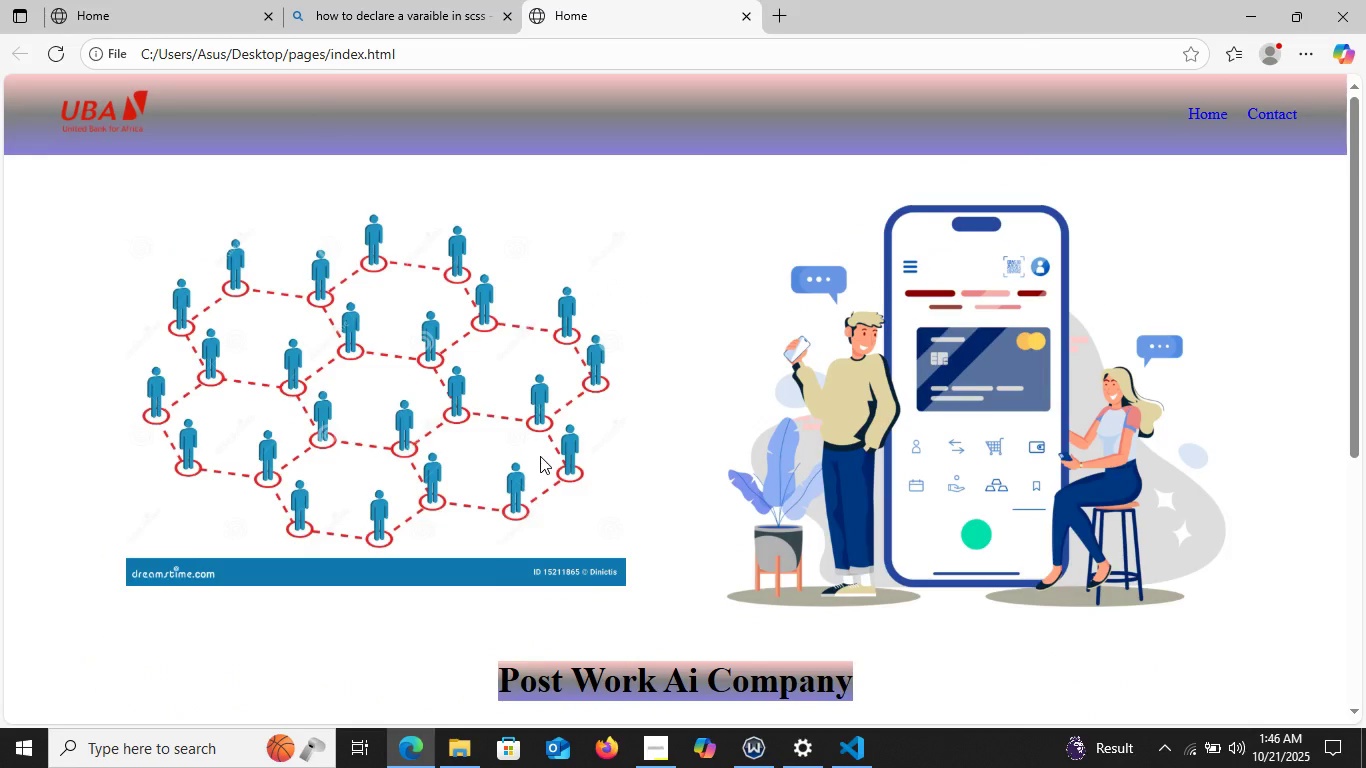 
scroll: coordinate [653, 459], scroll_direction: down, amount: 12.0